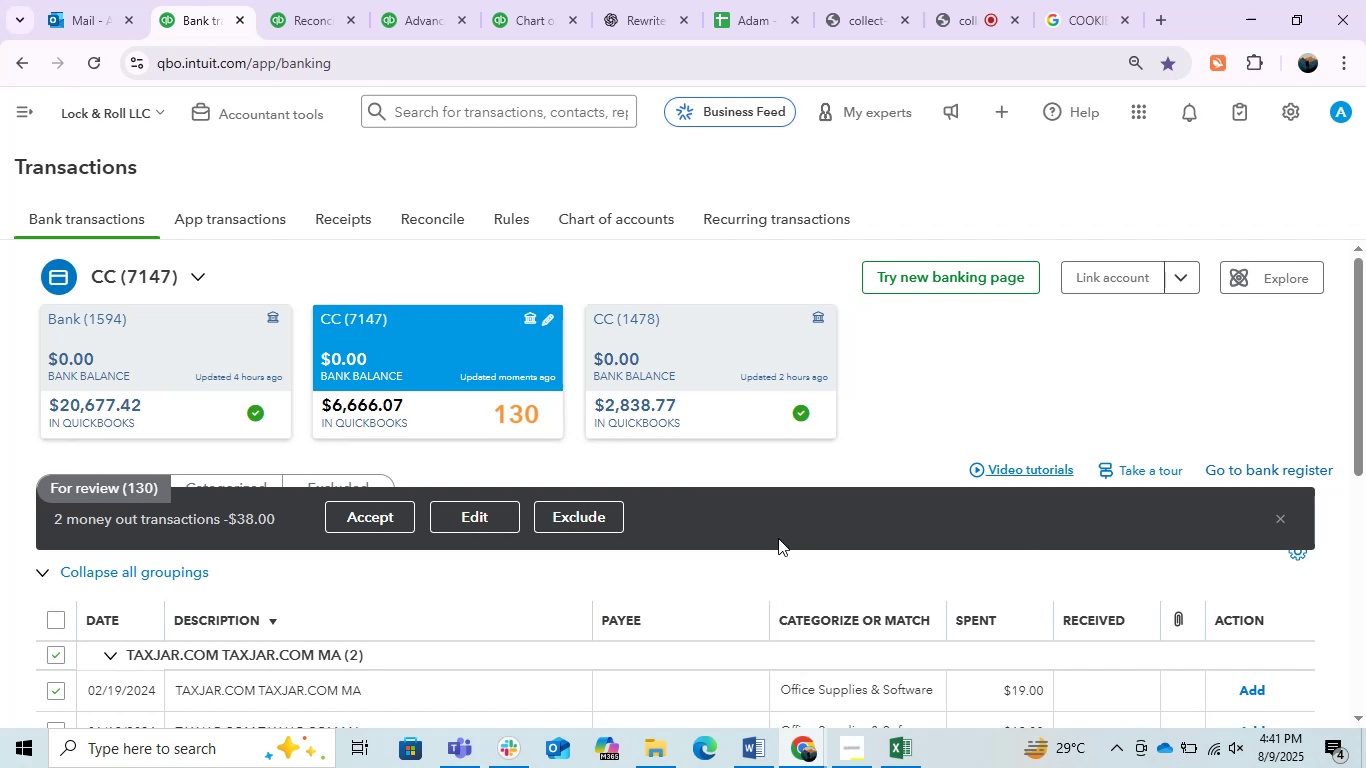 
scroll: coordinate [767, 529], scroll_direction: down, amount: 2.0
 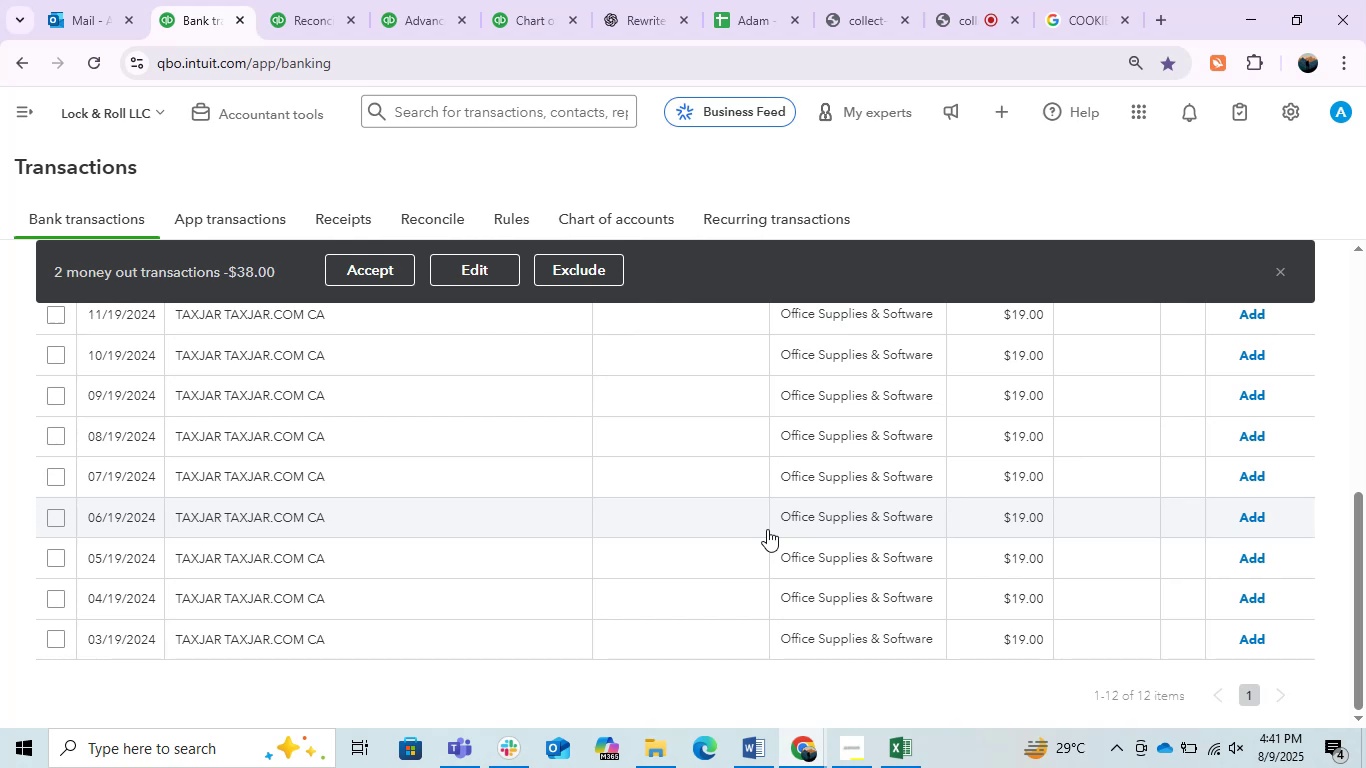 
wait(24.82)
 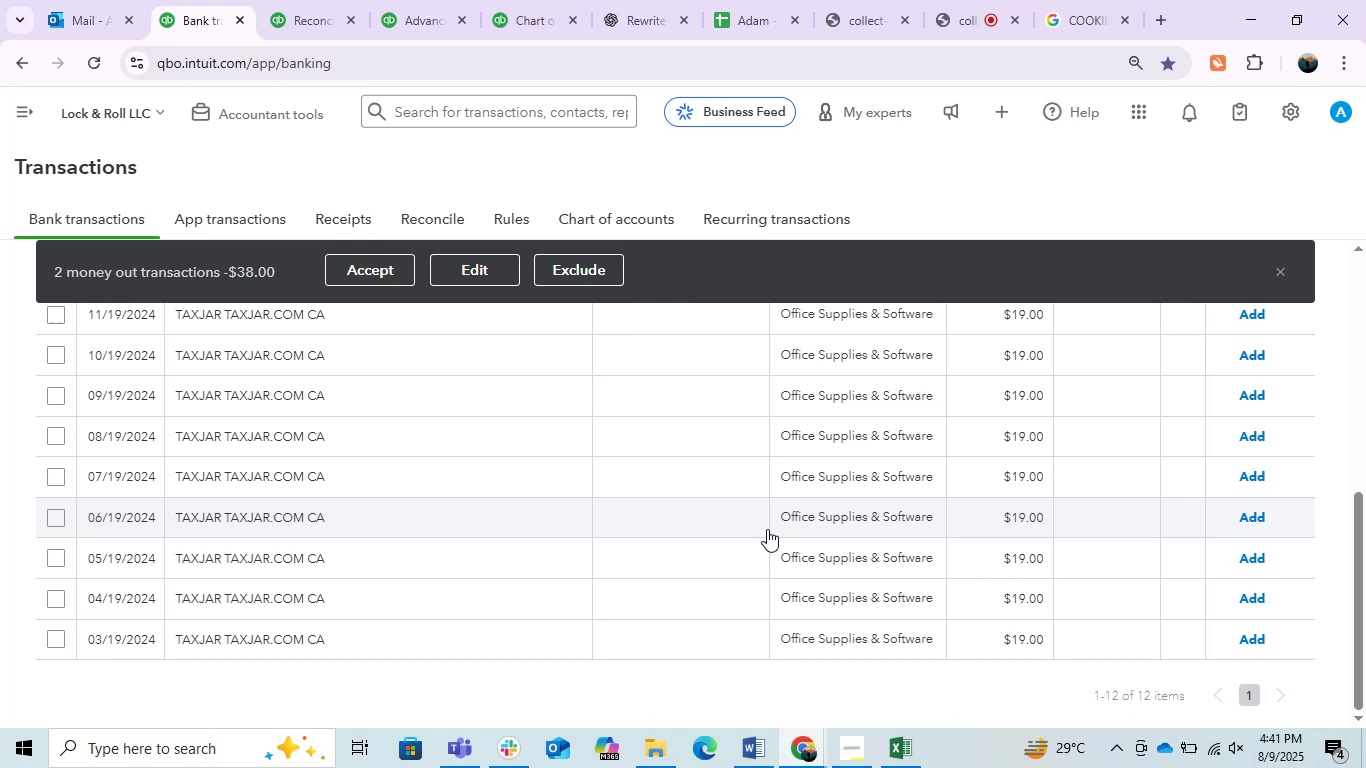 
left_click([977, 0])
 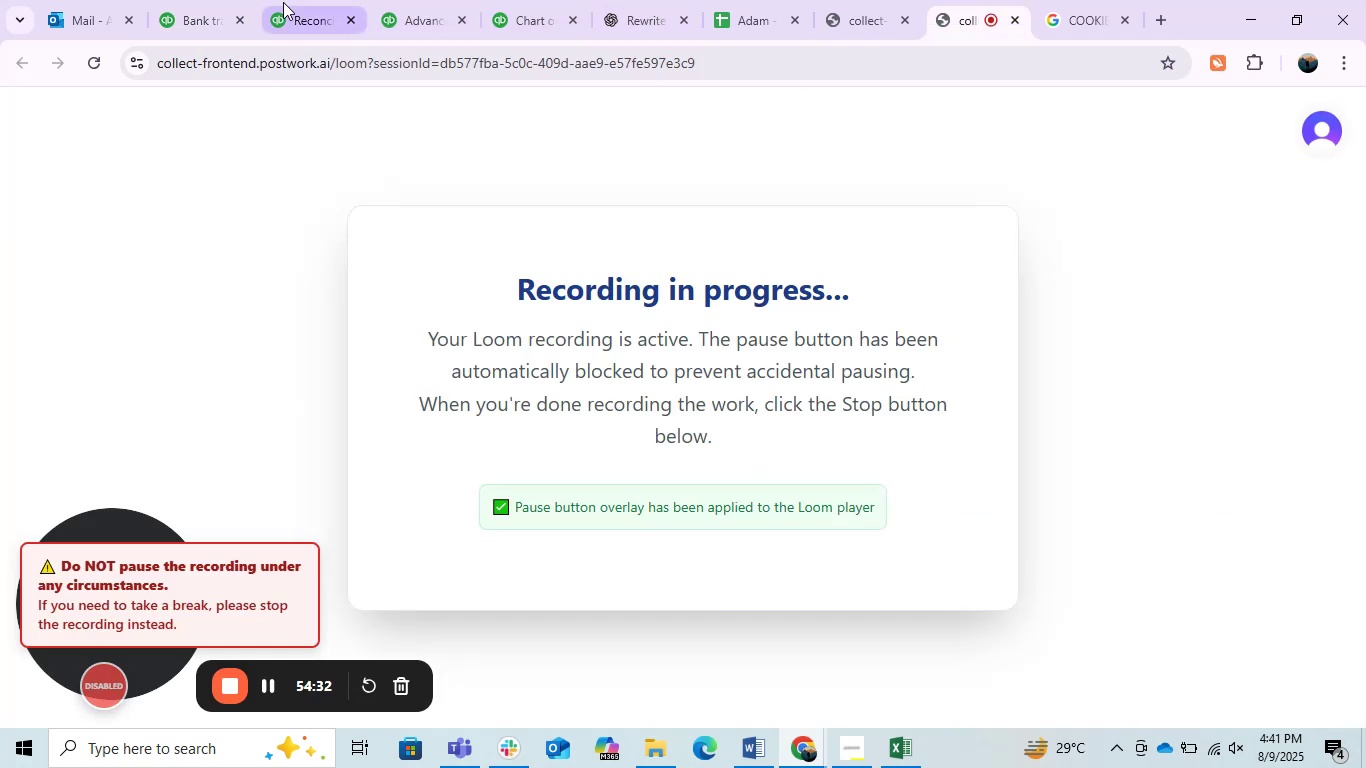 
left_click([213, 0])
 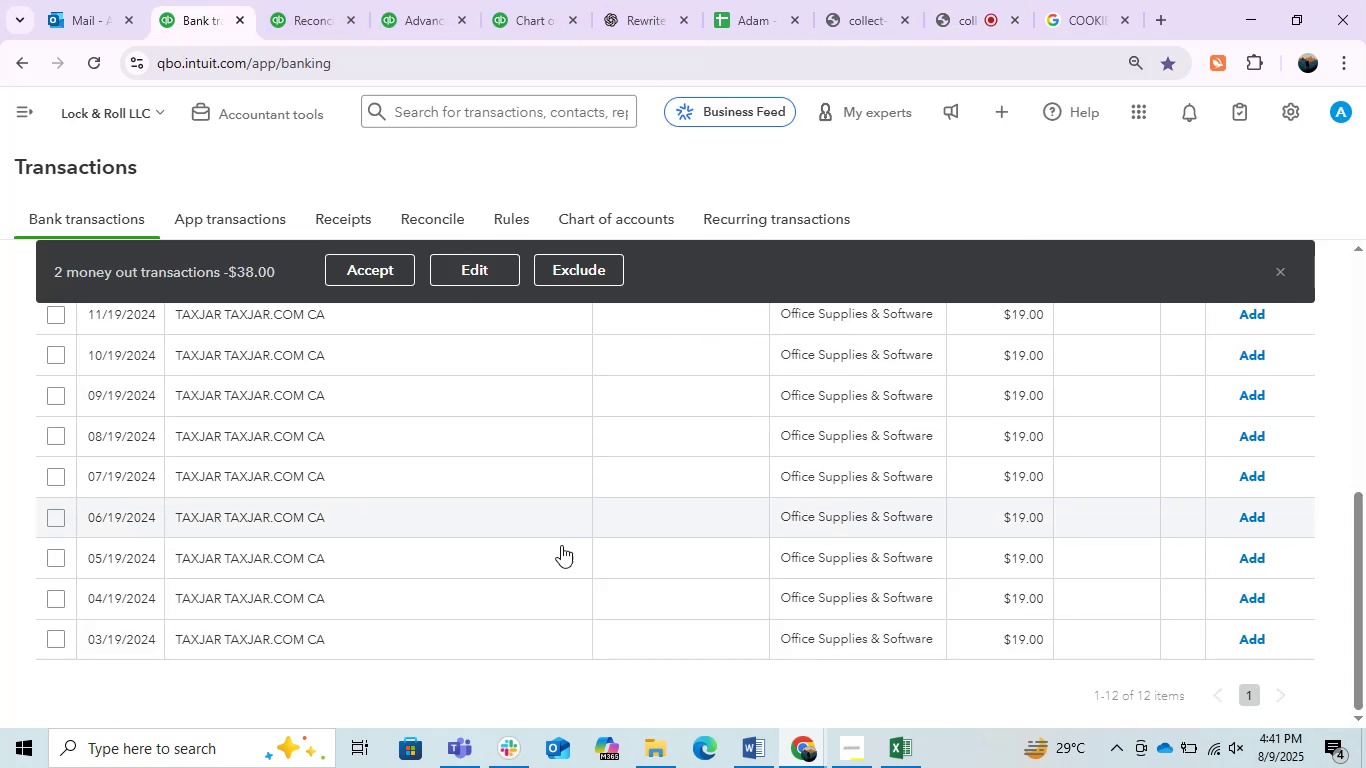 
scroll: coordinate [568, 551], scroll_direction: up, amount: 2.0
 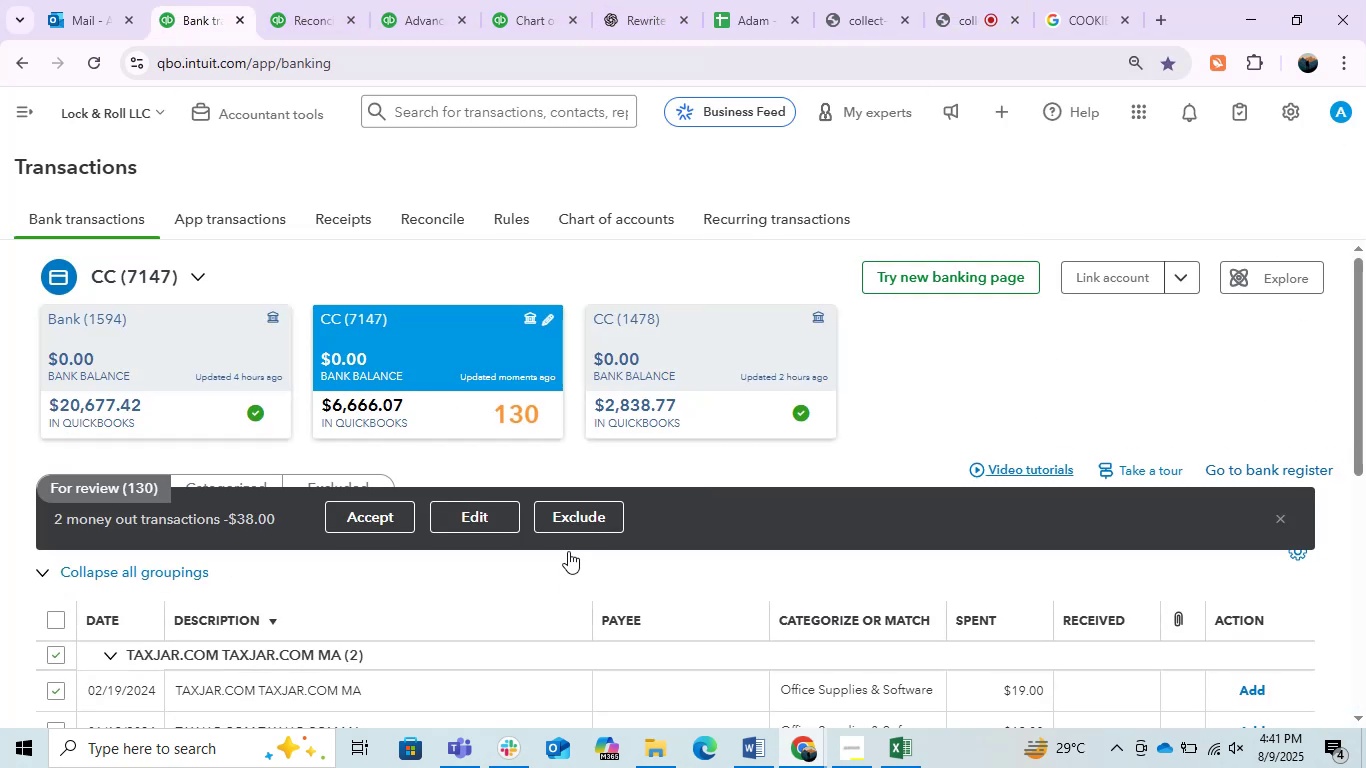 
scroll: coordinate [568, 551], scroll_direction: down, amount: 1.0
 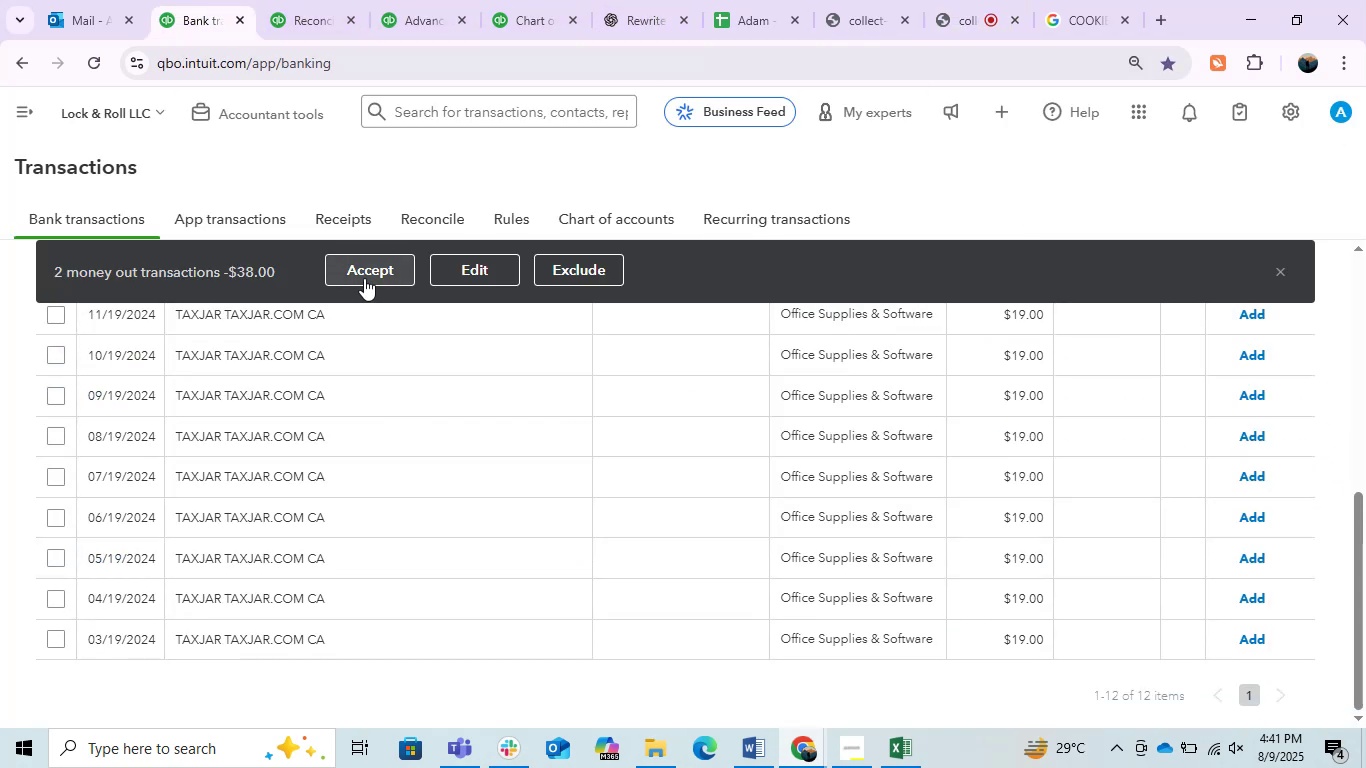 
scroll: coordinate [401, 594], scroll_direction: up, amount: 1.0
 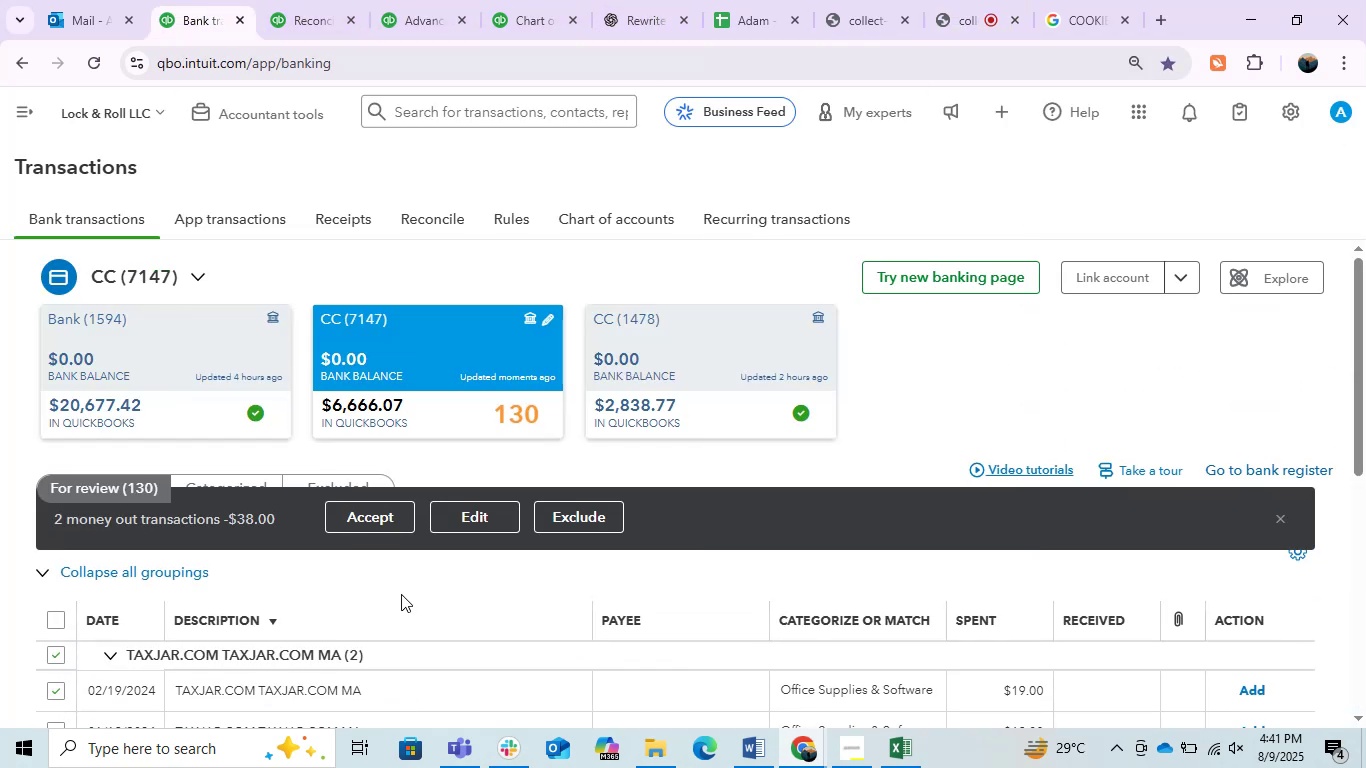 
scroll: coordinate [373, 595], scroll_direction: down, amount: 1.0
 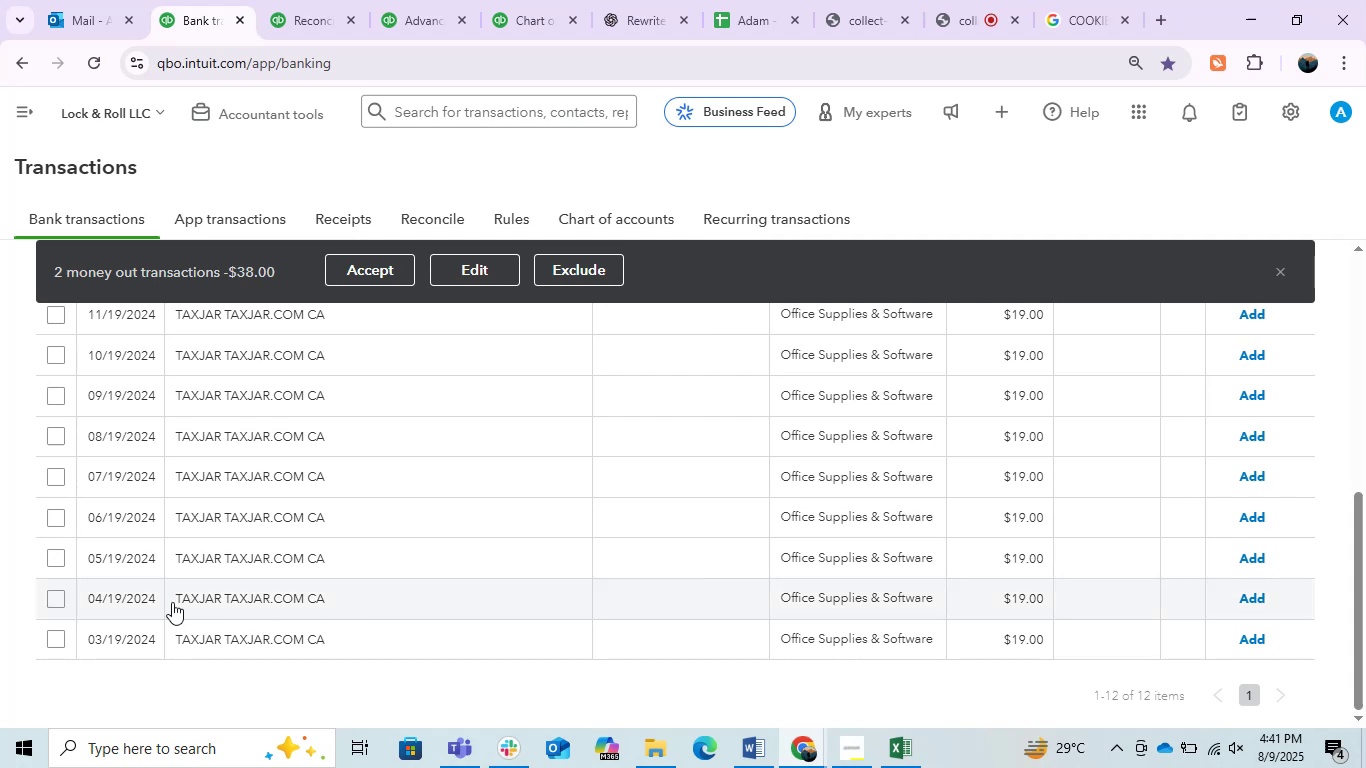 
scroll: coordinate [172, 602], scroll_direction: up, amount: 1.0
 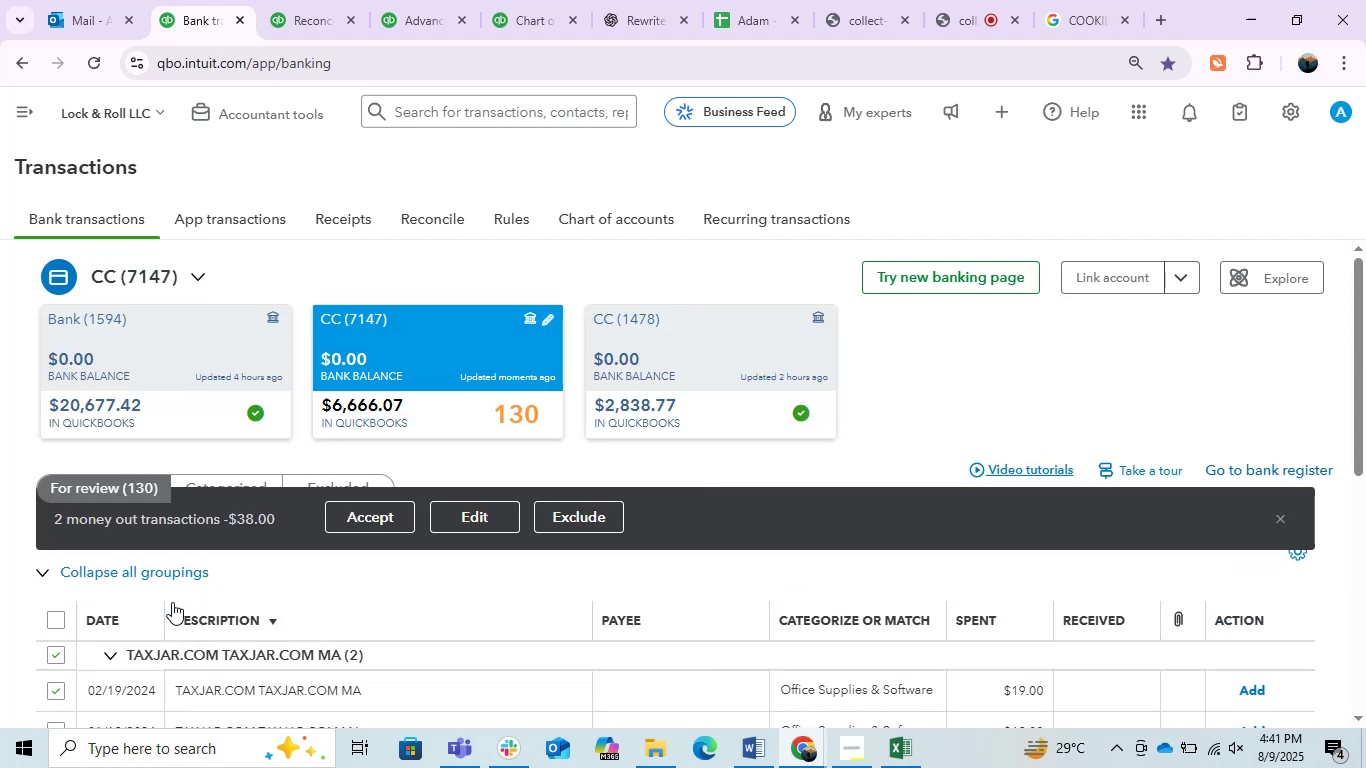 
scroll: coordinate [172, 602], scroll_direction: down, amount: 1.0
 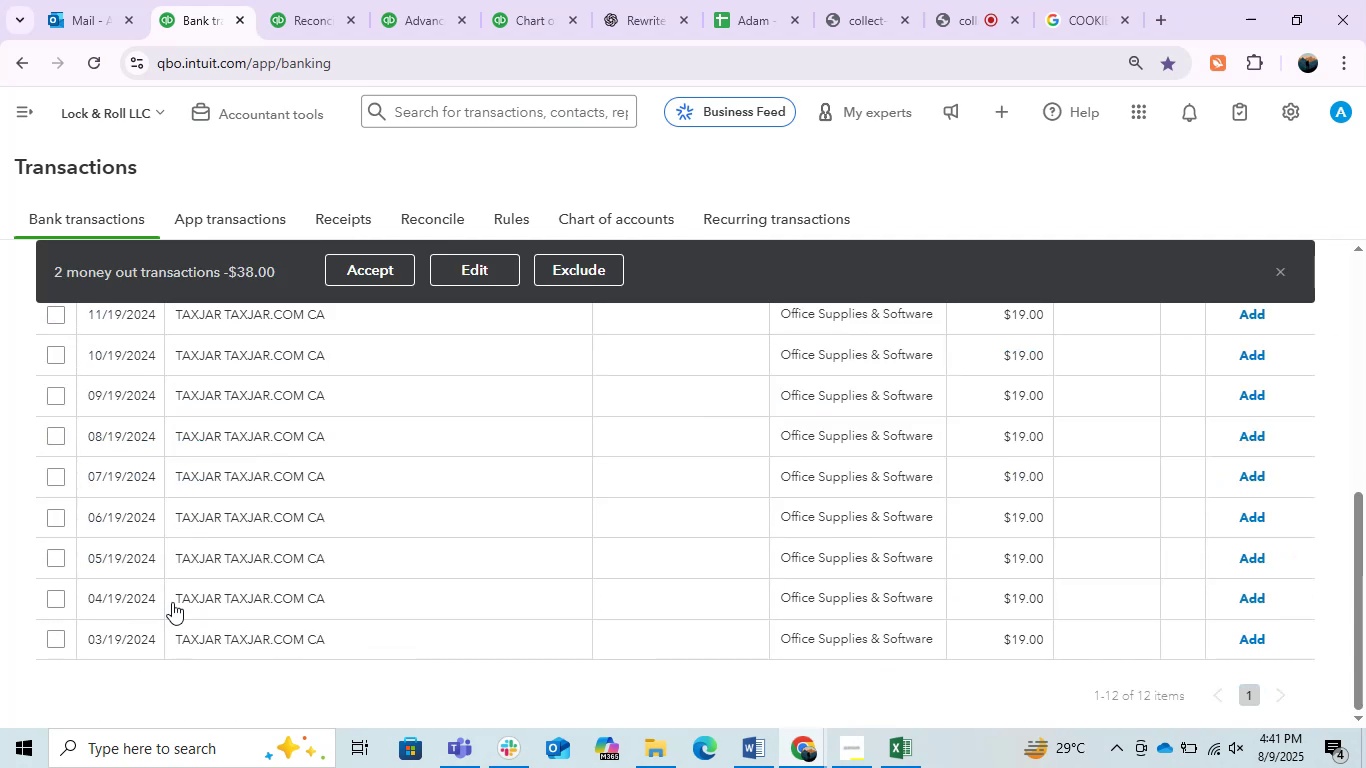 
scroll: coordinate [172, 602], scroll_direction: up, amount: 1.0
 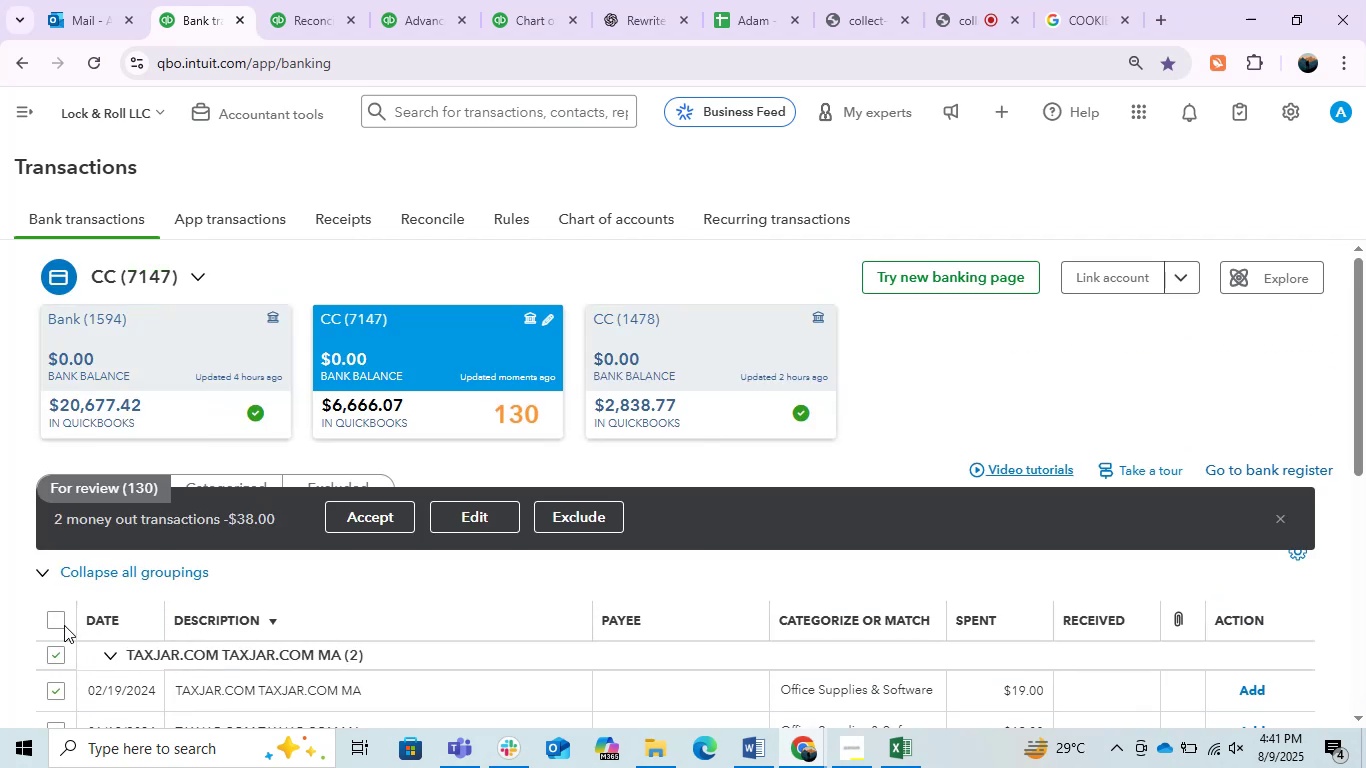 
left_click([53, 620])
 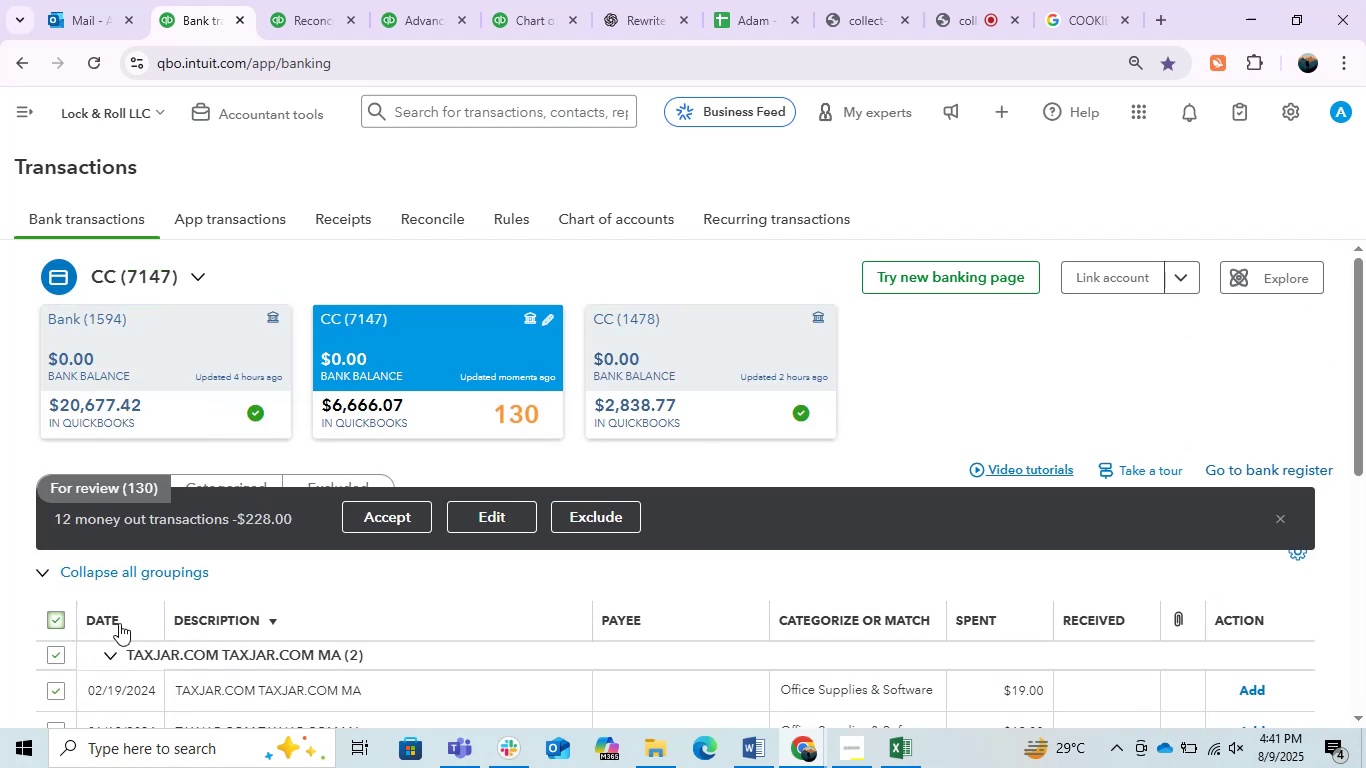 
scroll: coordinate [264, 625], scroll_direction: down, amount: 2.0
 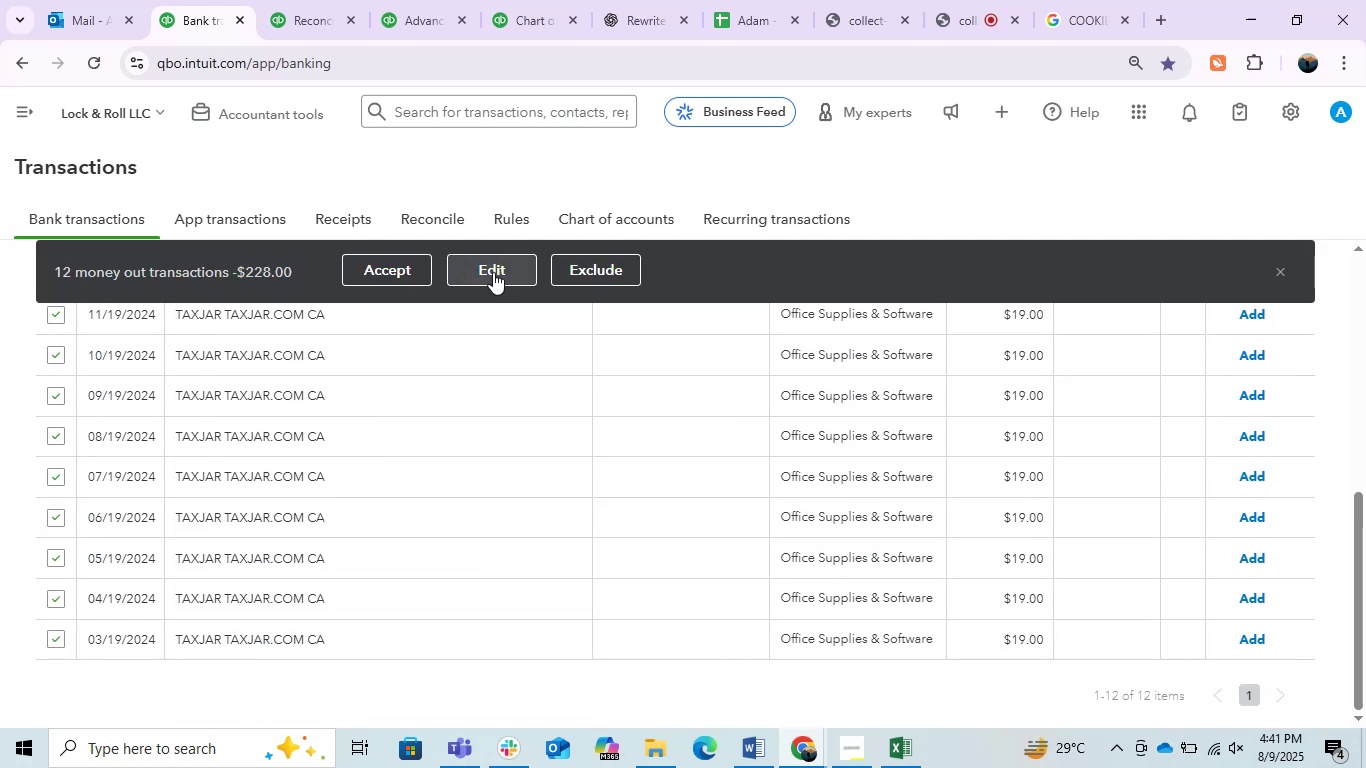 
left_click([493, 272])
 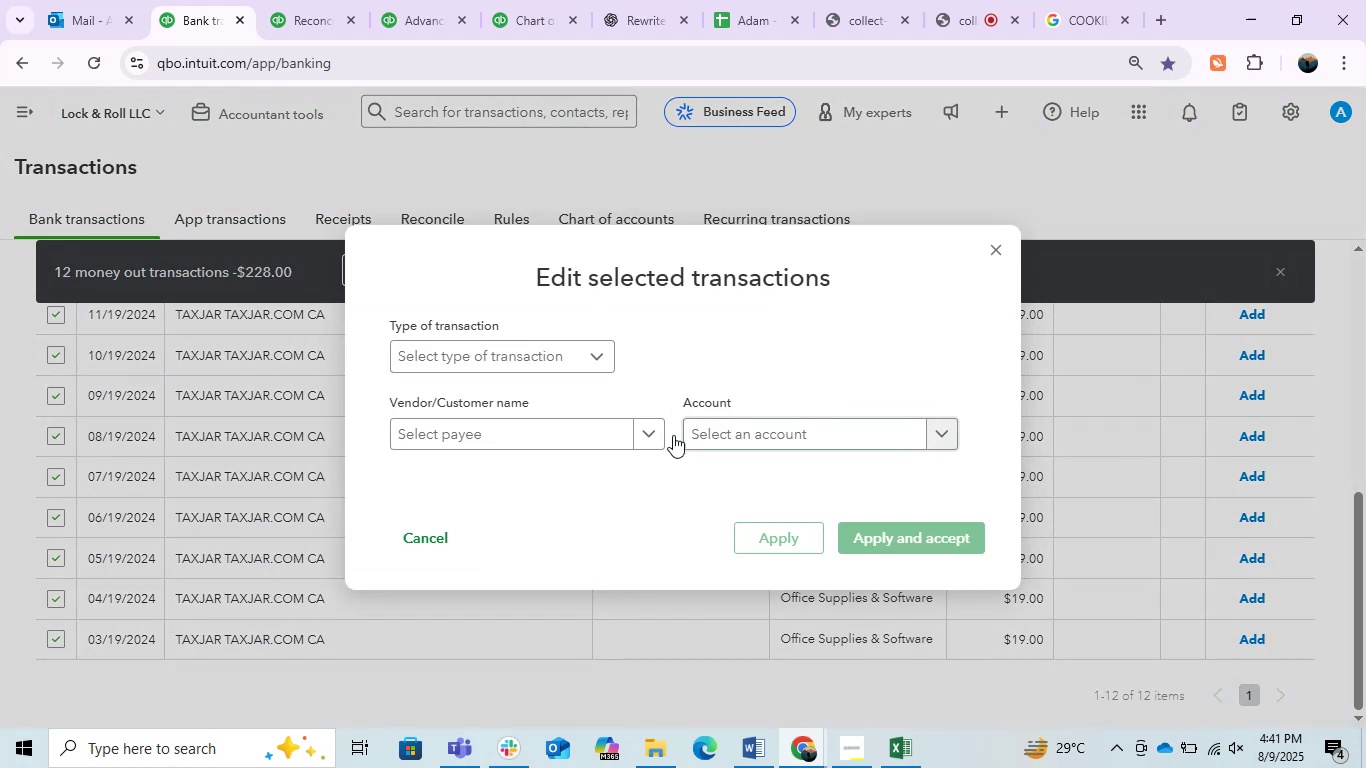 
left_click([581, 441])
 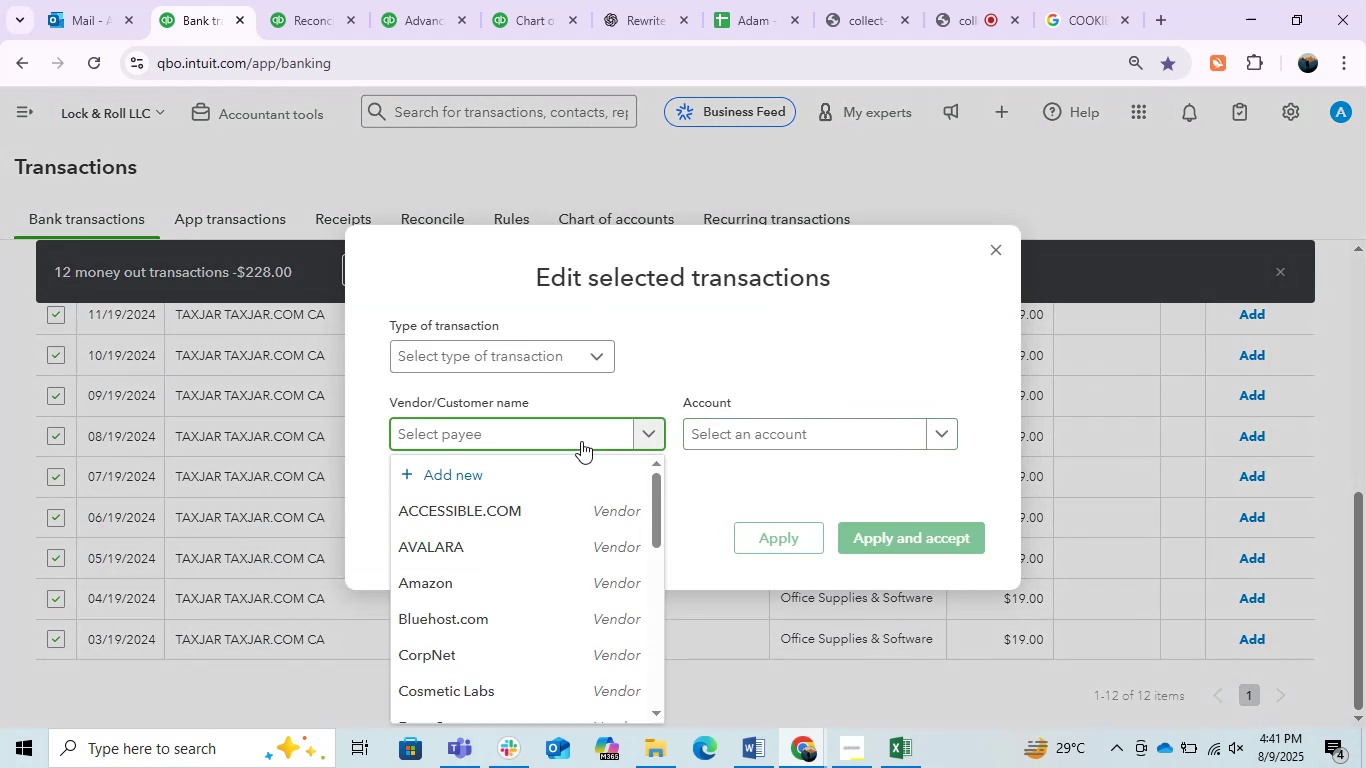 
type(Tax)
 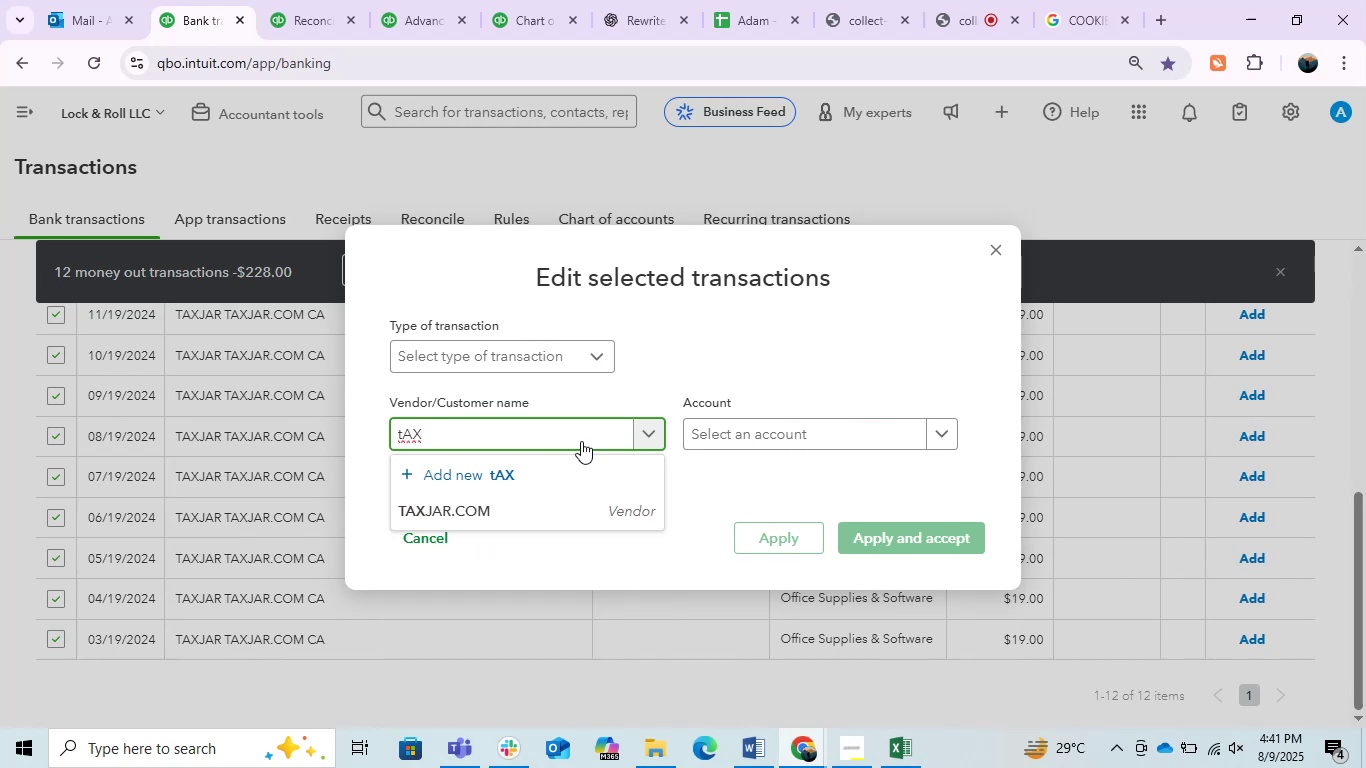 
left_click([526, 515])
 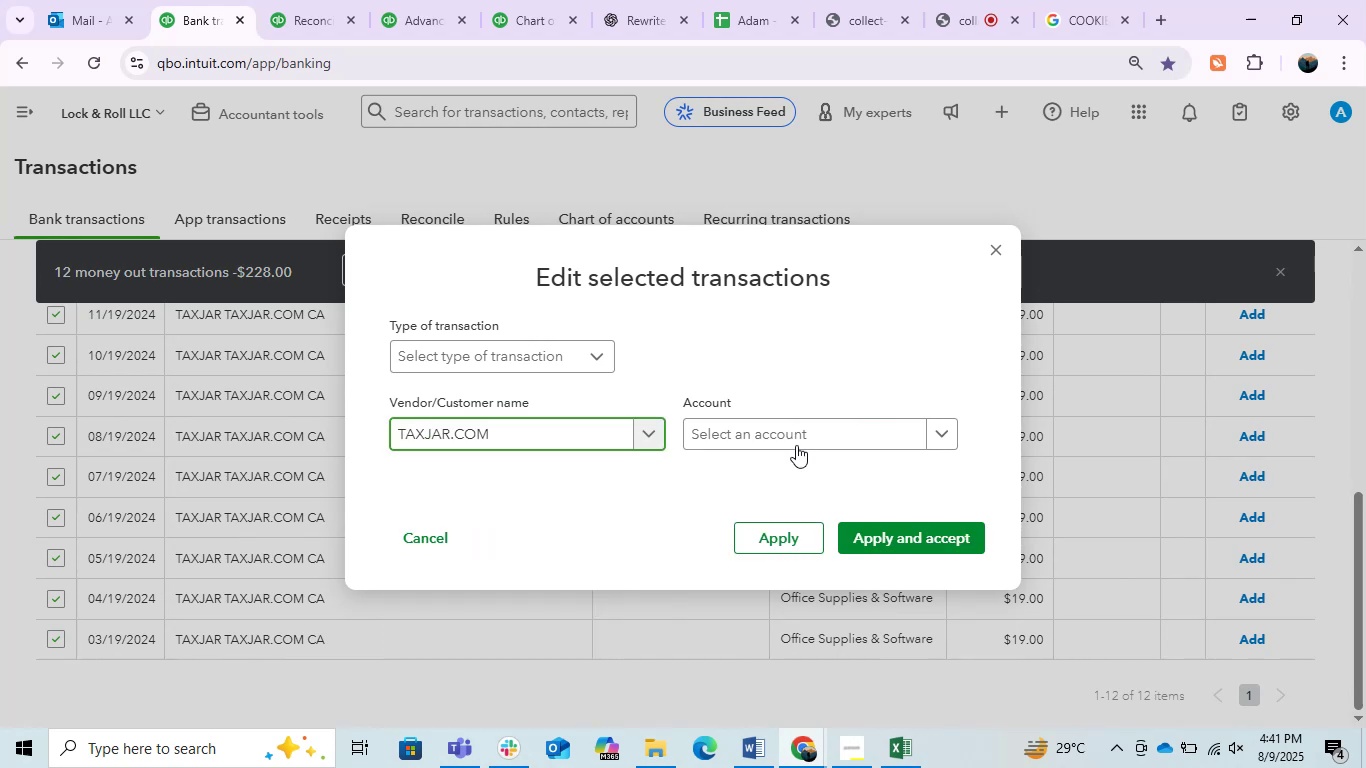 
left_click([812, 438])
 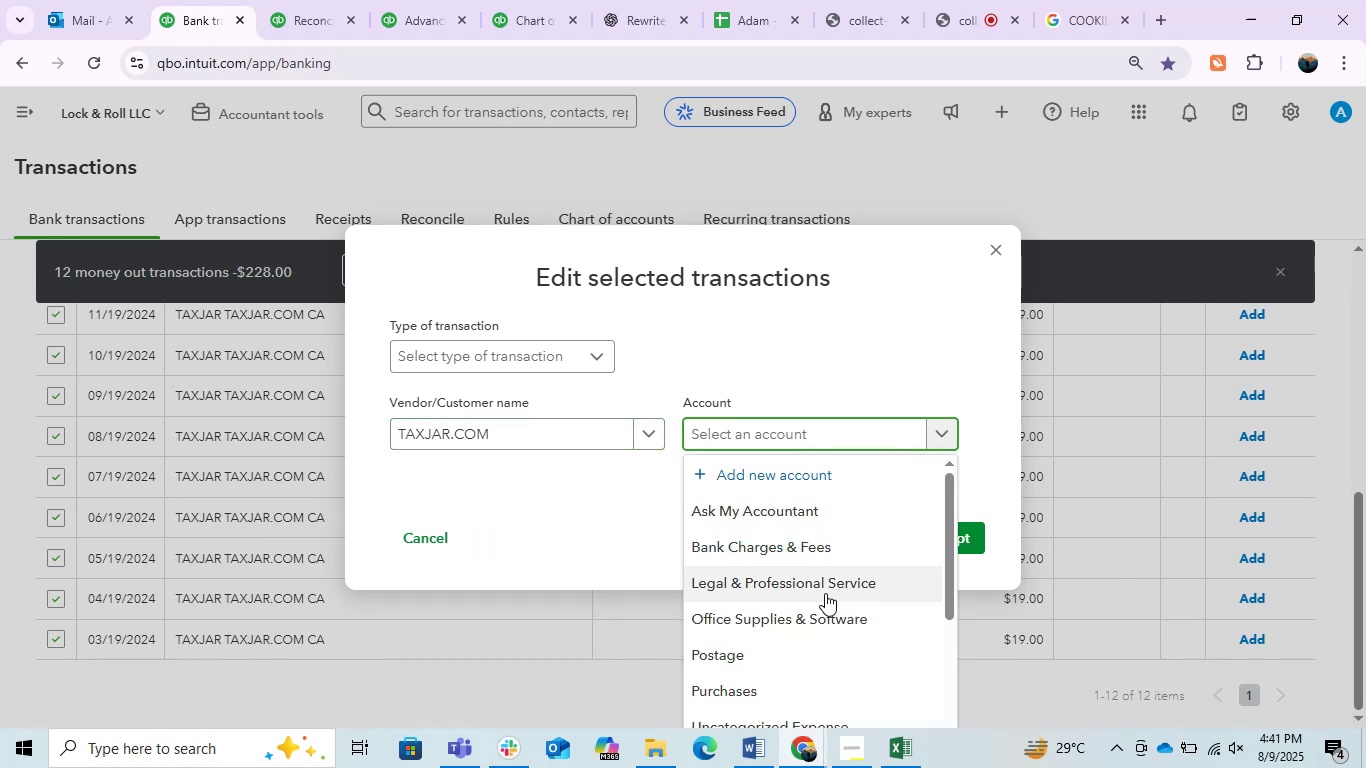 
left_click([820, 601])
 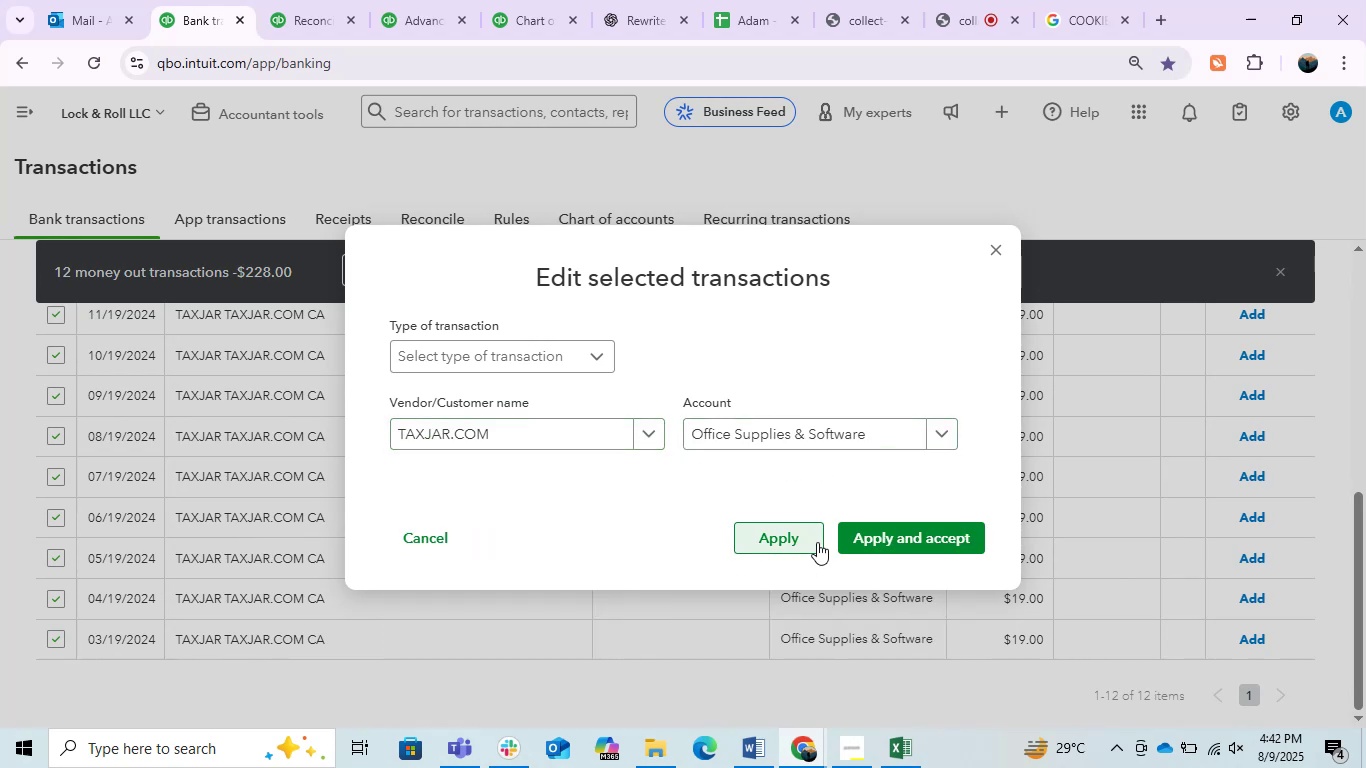 
left_click([793, 537])
 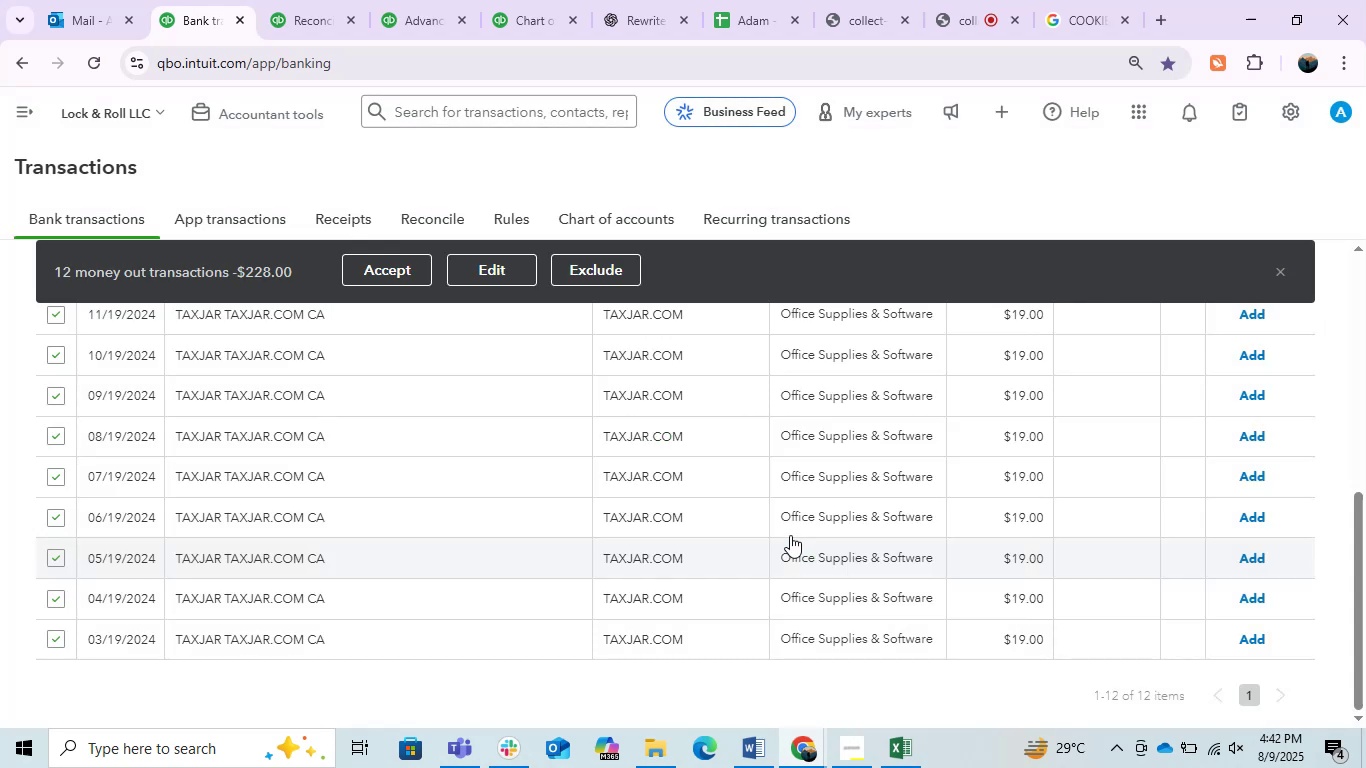 
scroll: coordinate [679, 501], scroll_direction: up, amount: 2.0
 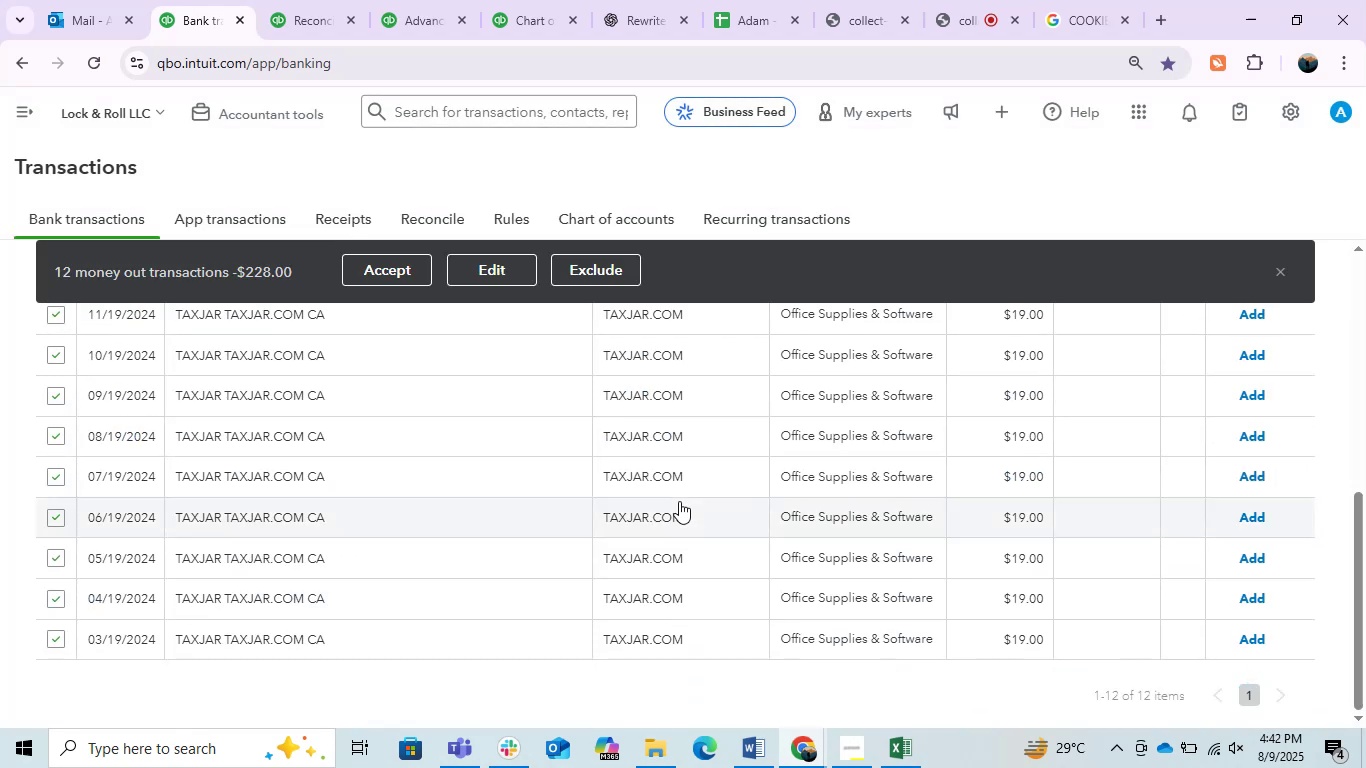 
scroll: coordinate [659, 491], scroll_direction: down, amount: 1.0
 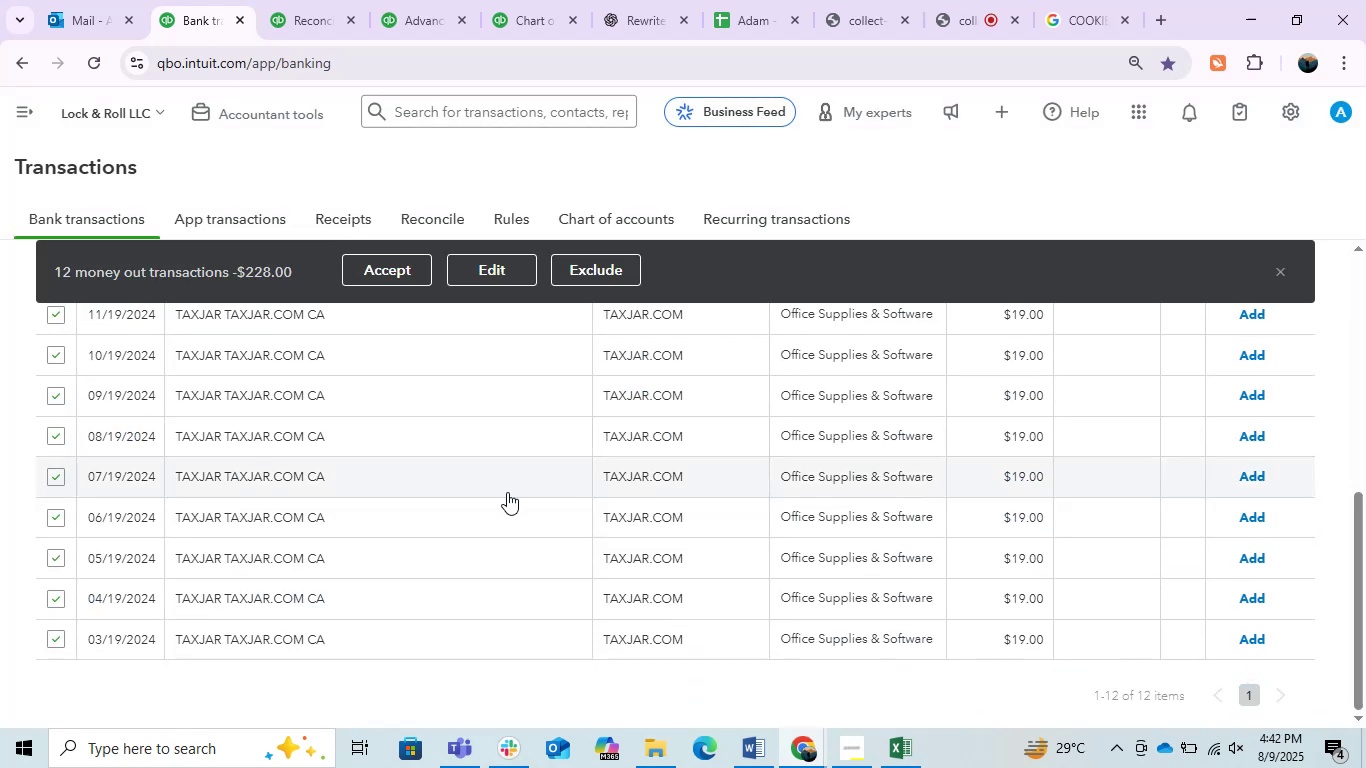 
scroll: coordinate [507, 492], scroll_direction: up, amount: 1.0
 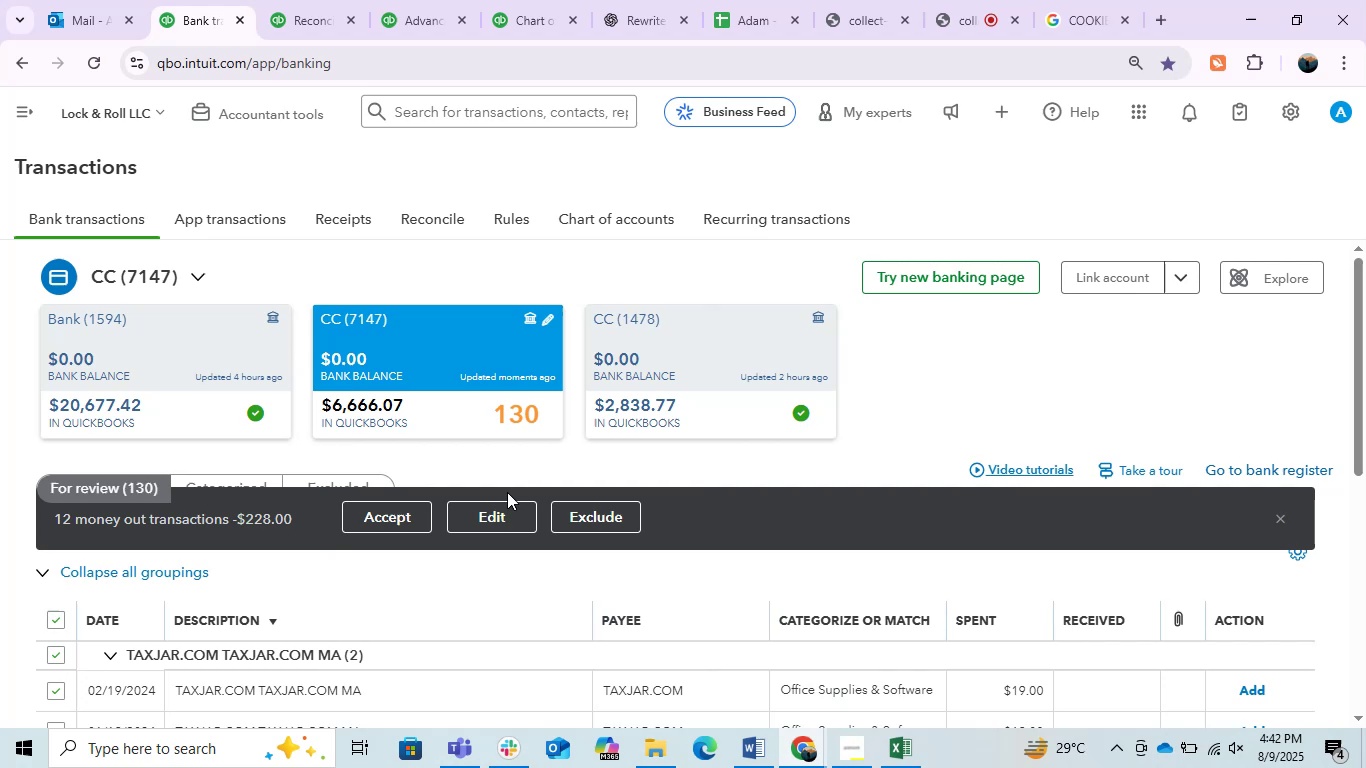 
scroll: coordinate [507, 492], scroll_direction: down, amount: 1.0
 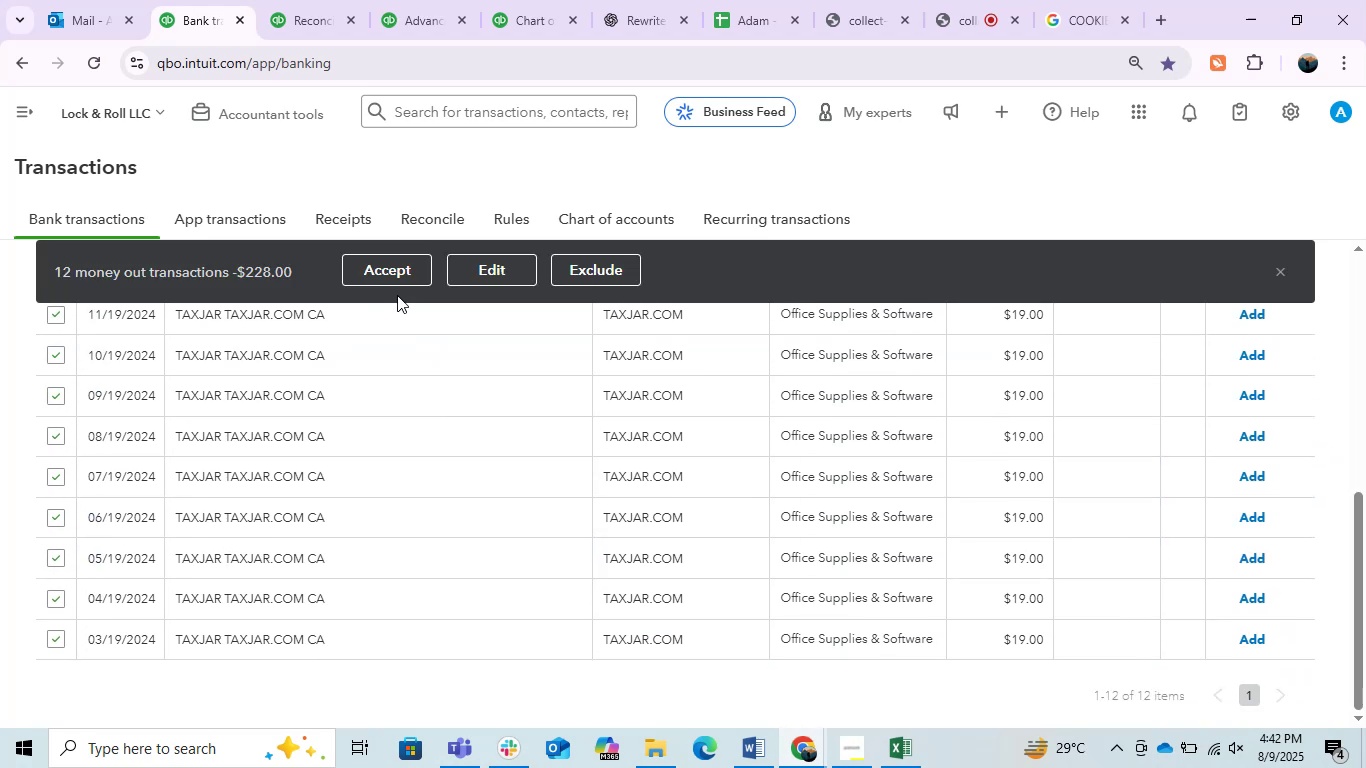 
left_click([394, 288])
 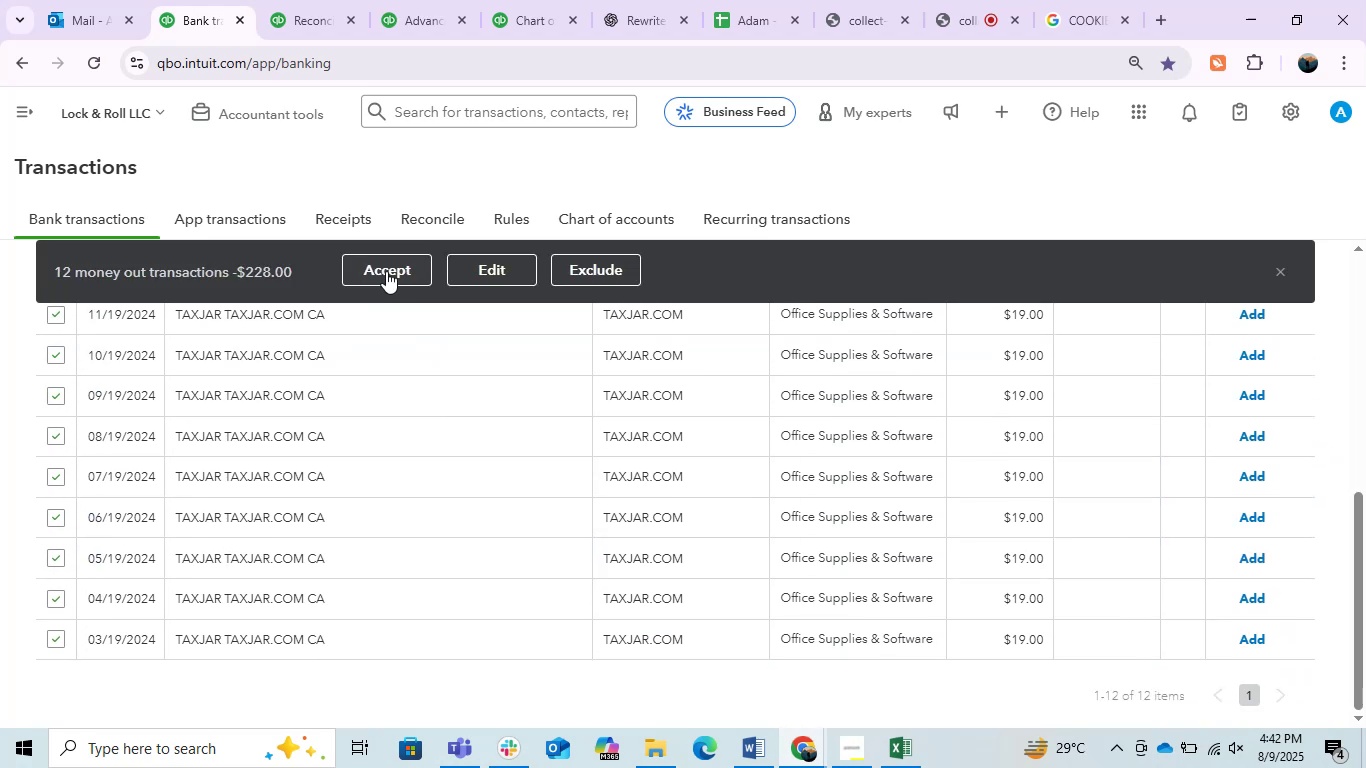 
left_click([386, 271])
 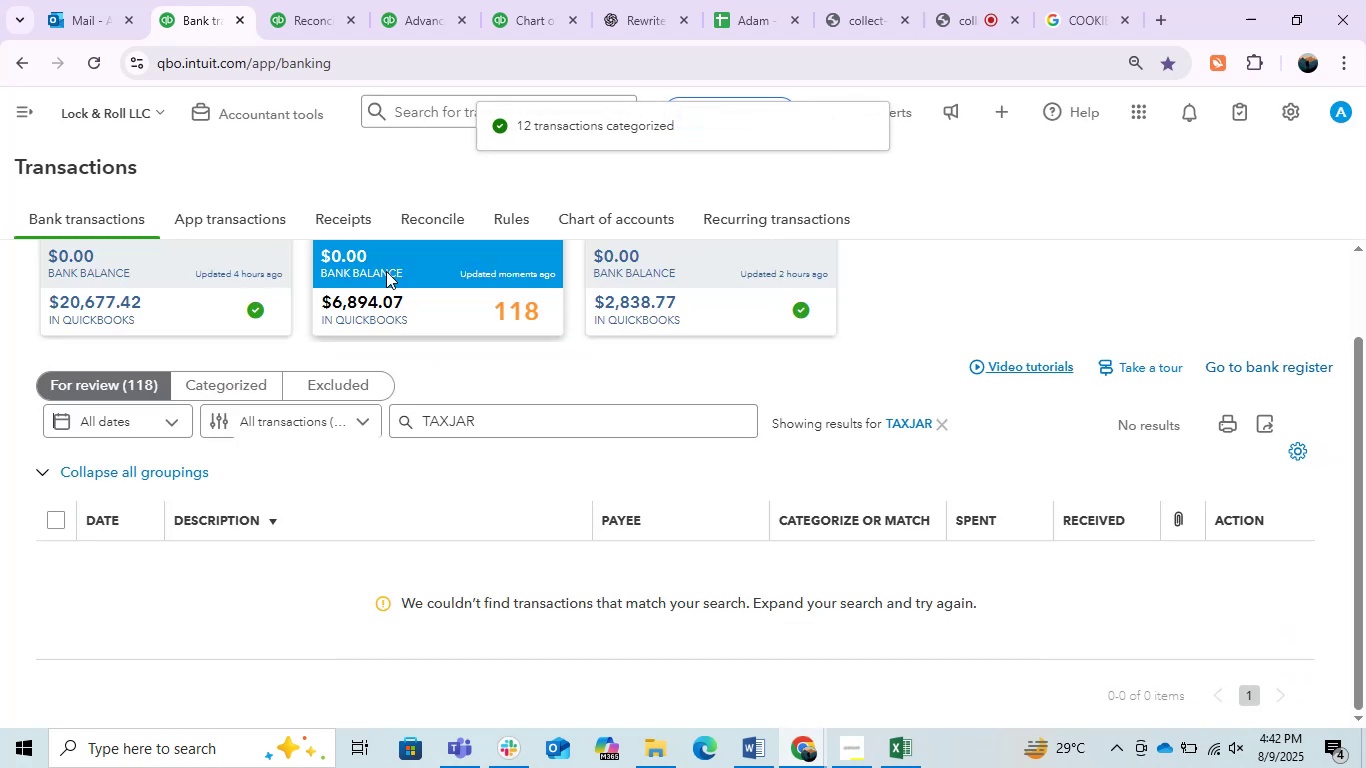 
left_click([944, 416])
 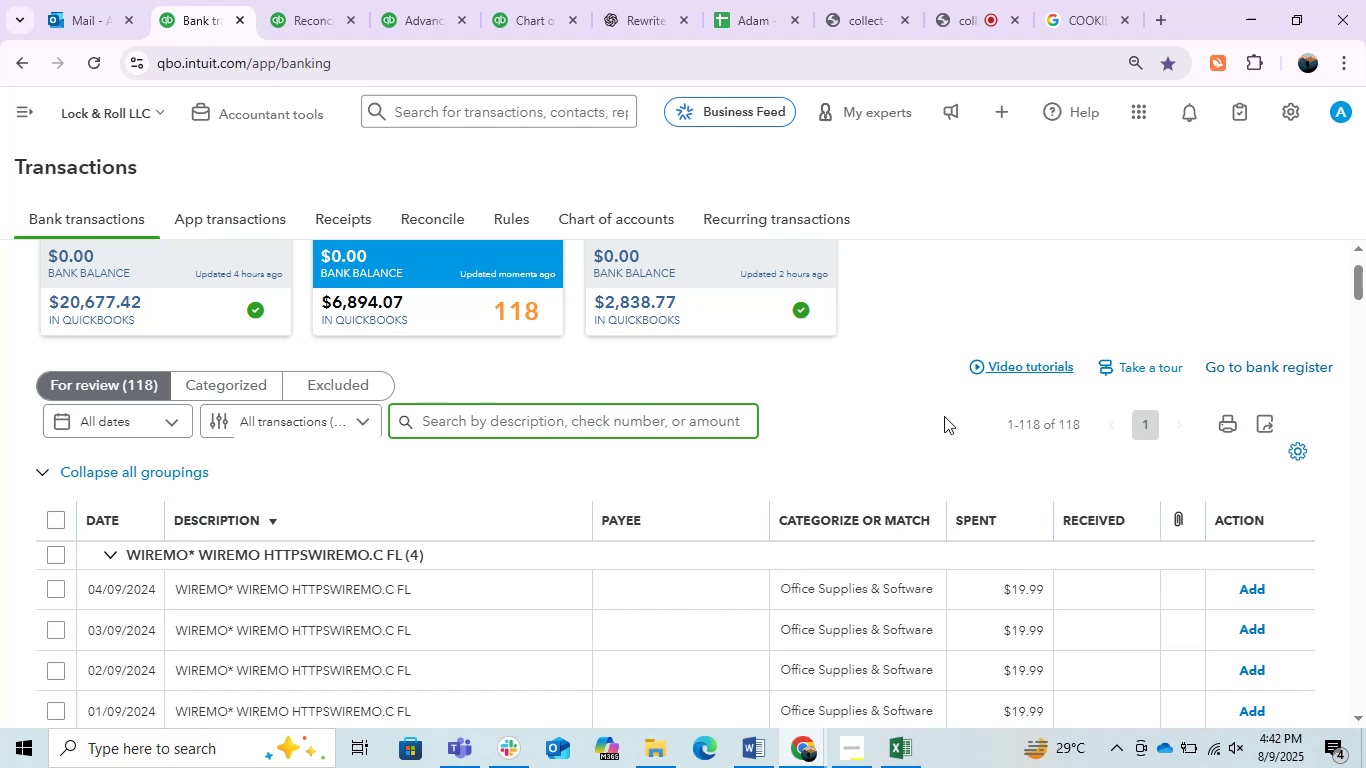 
wait(16.84)
 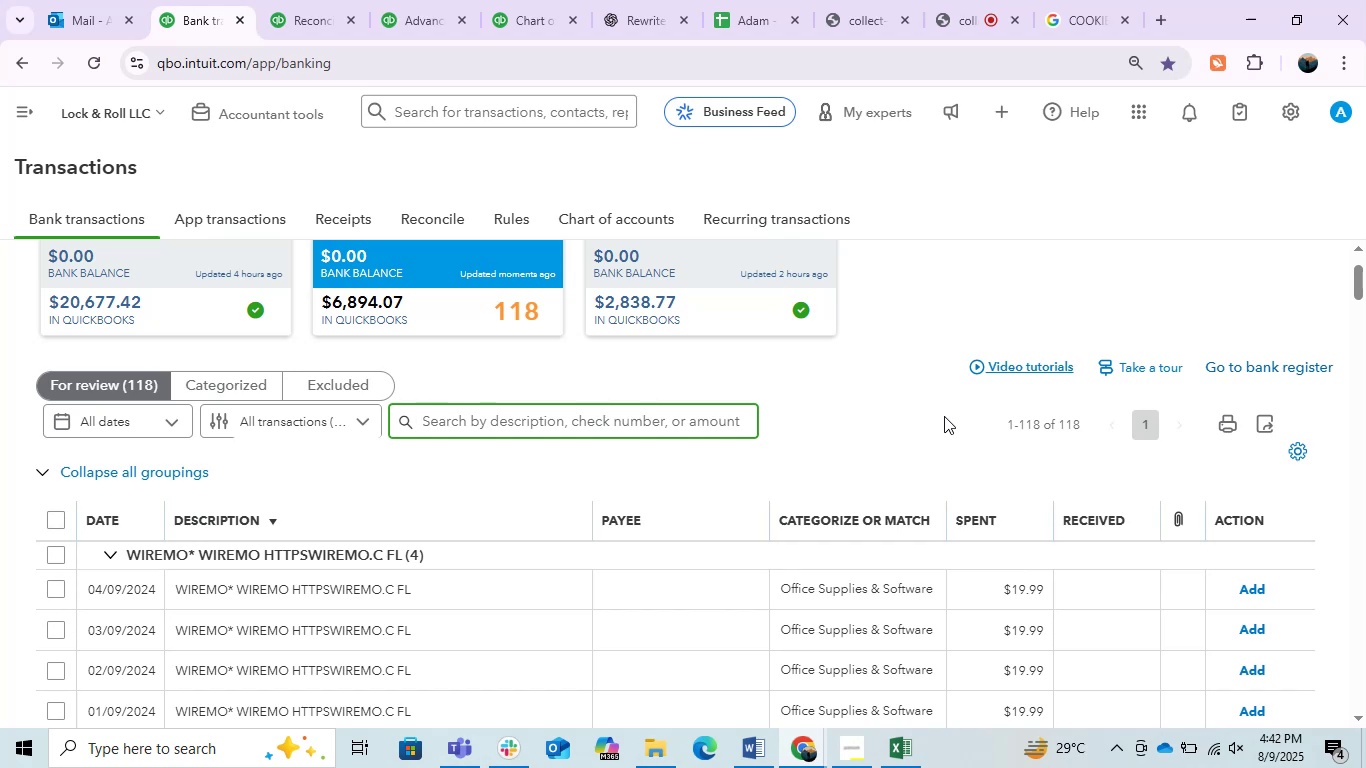 
left_click([991, 11])
 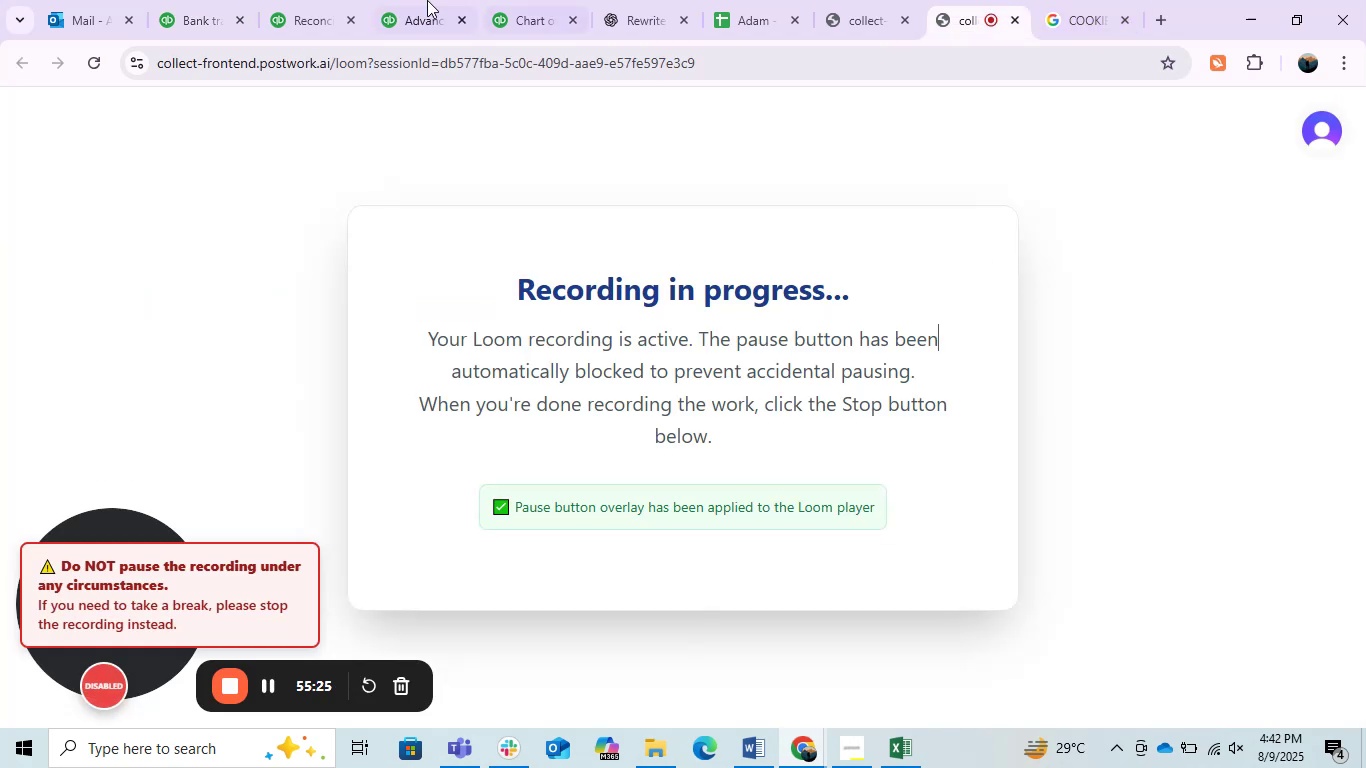 
left_click([220, 0])
 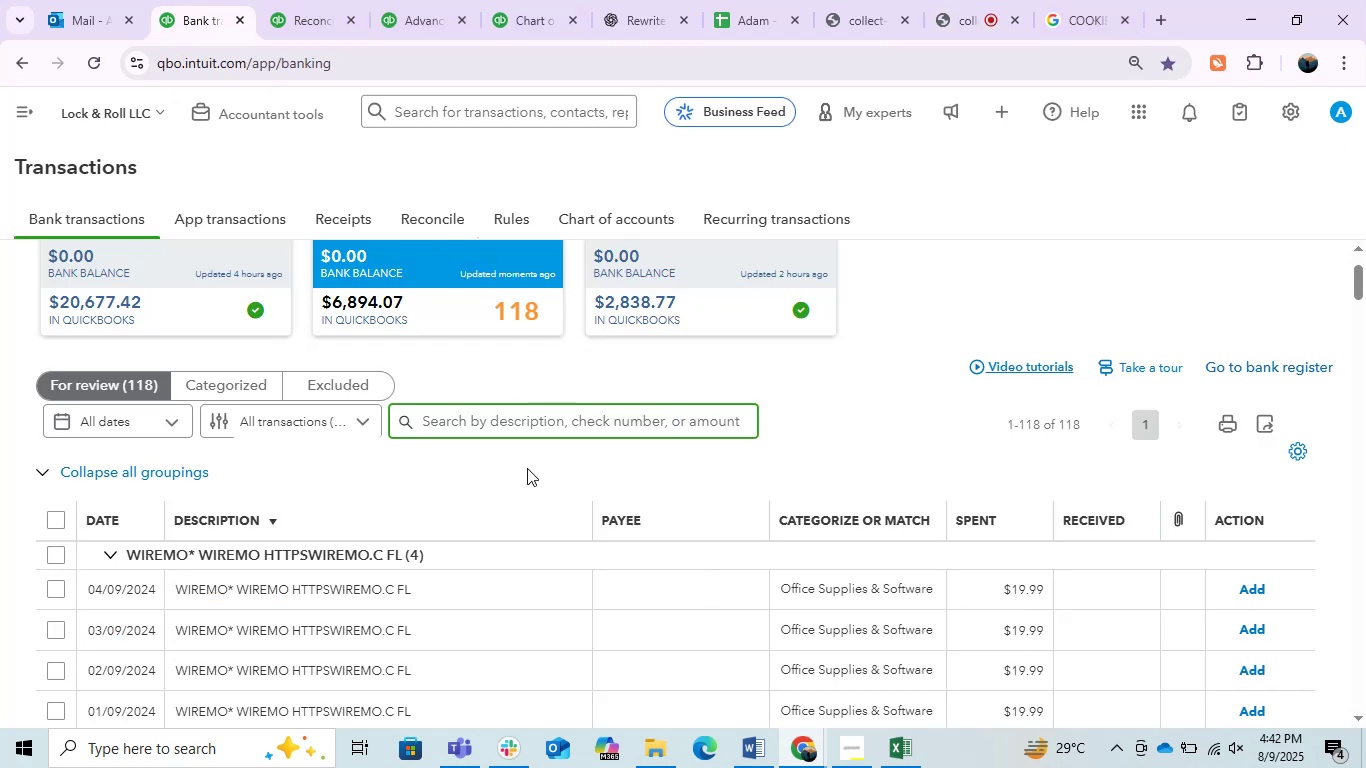 
scroll: coordinate [525, 532], scroll_direction: down, amount: 3.0
 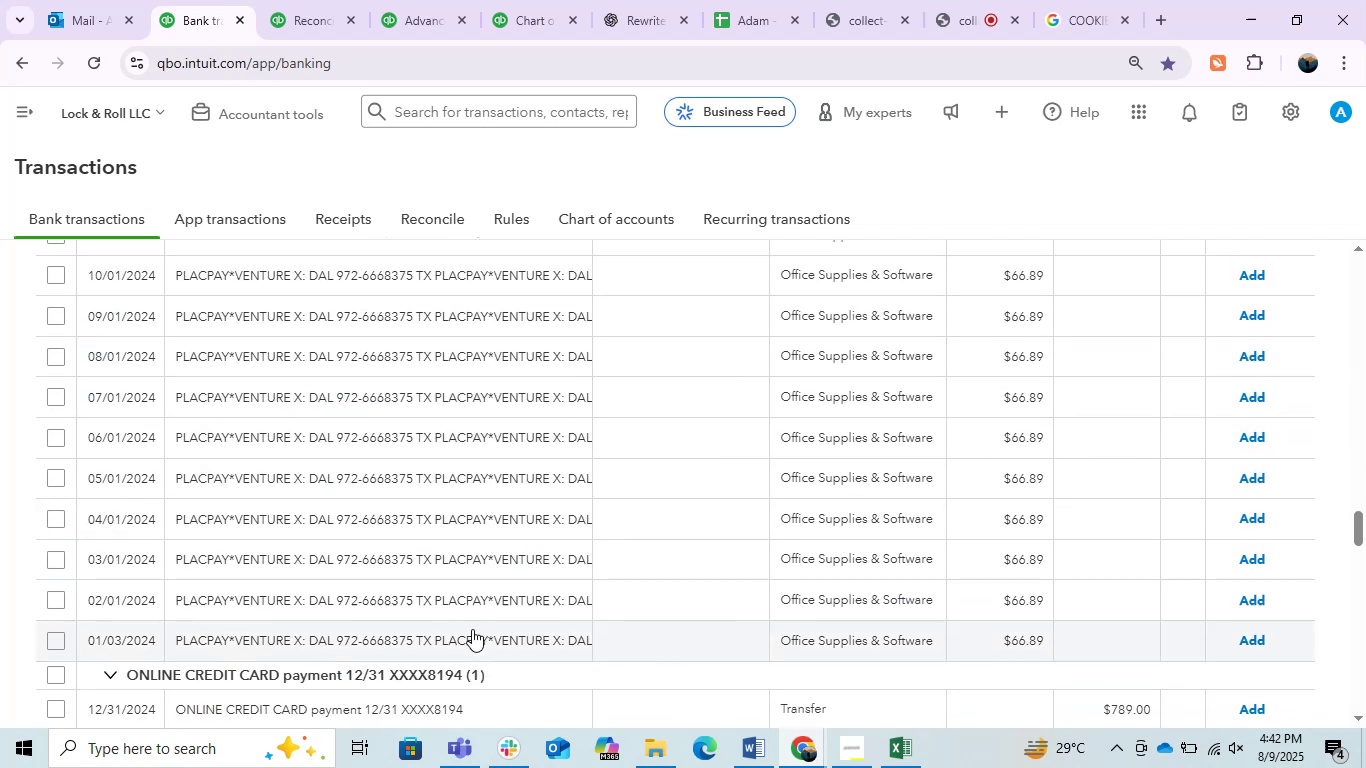 
scroll: coordinate [472, 629], scroll_direction: up, amount: 2.0
 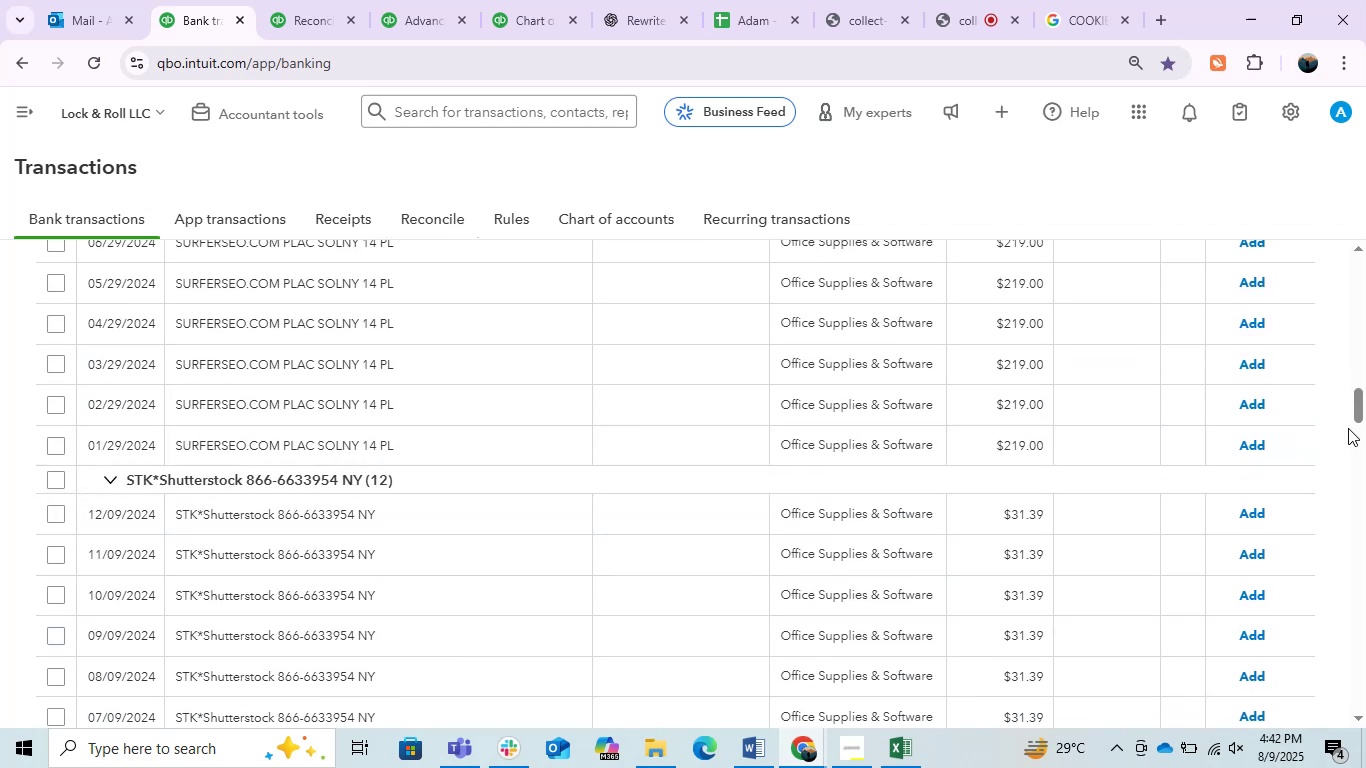 
left_click_drag(start_coordinate=[1361, 409], to_coordinate=[1365, 461])
 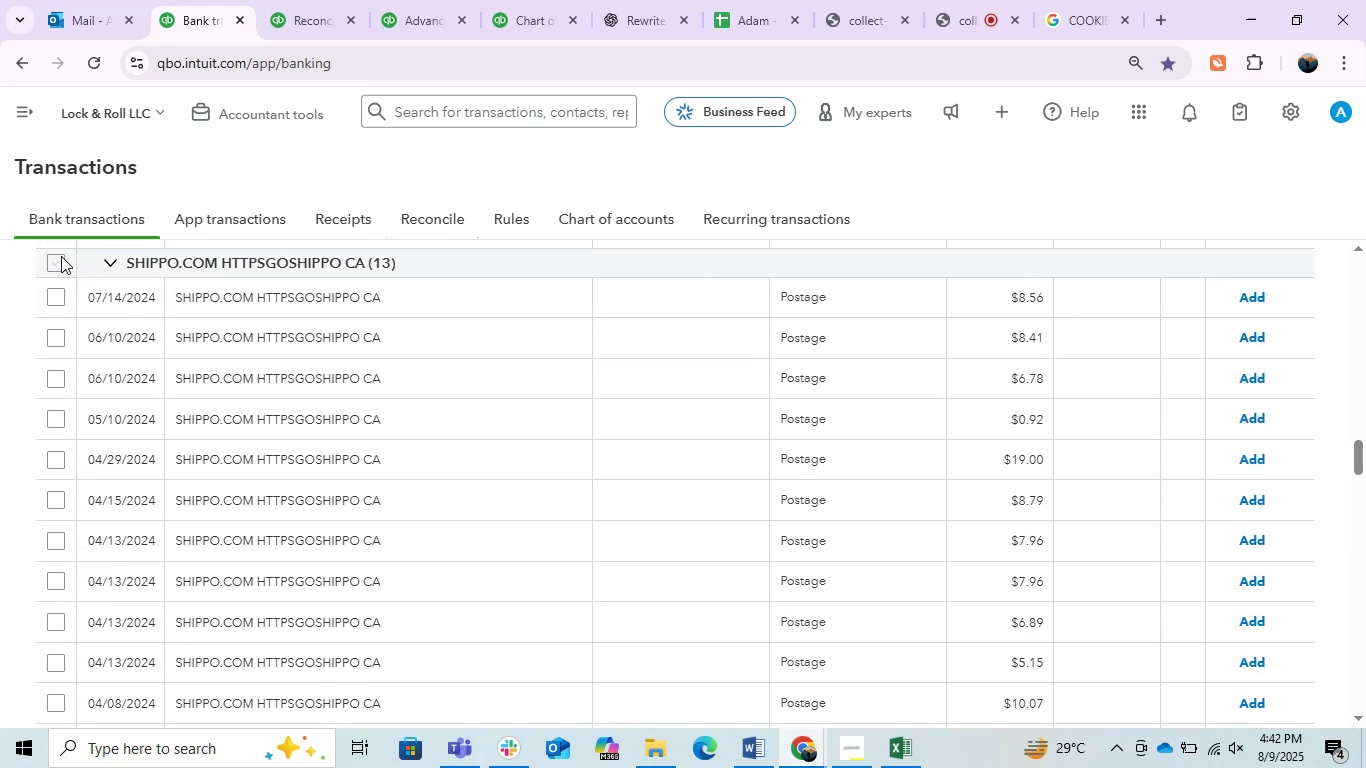 
left_click([56, 265])
 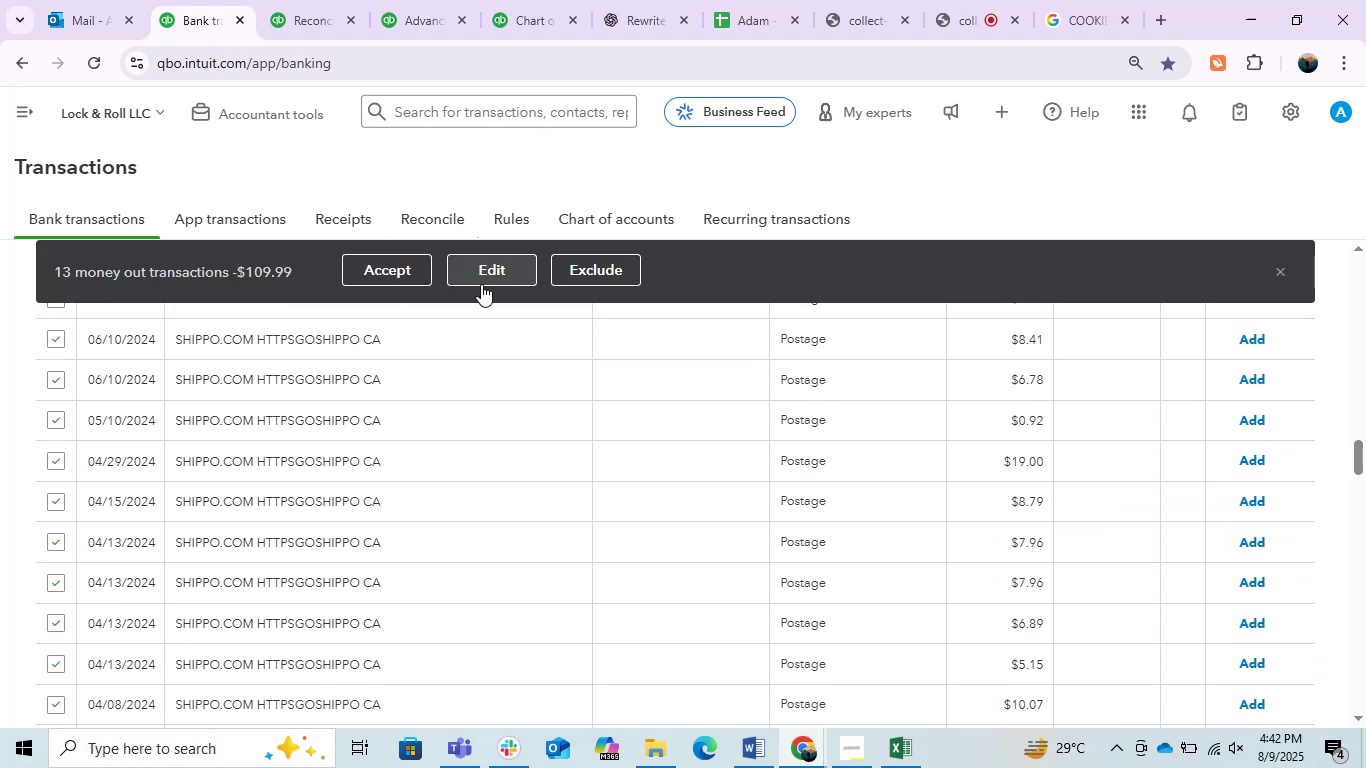 
left_click([483, 269])
 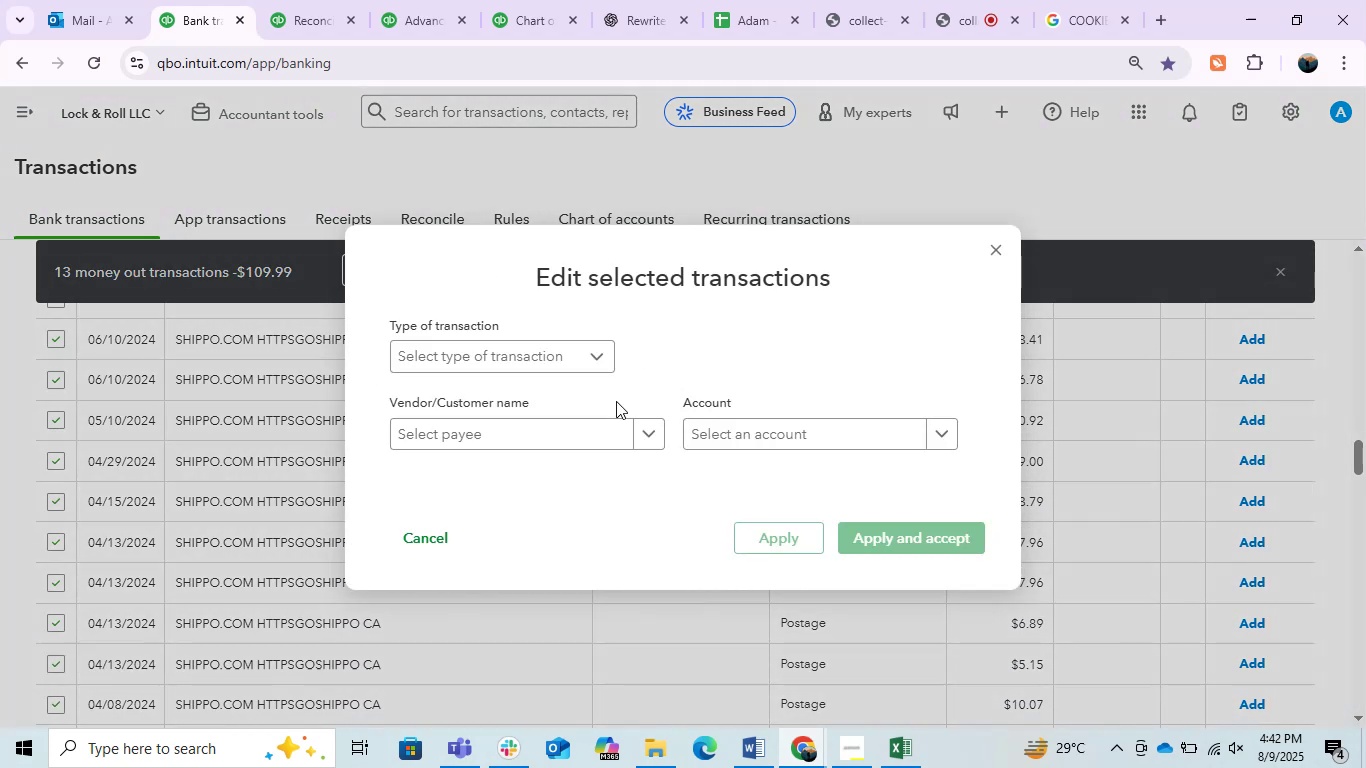 
left_click([485, 446])
 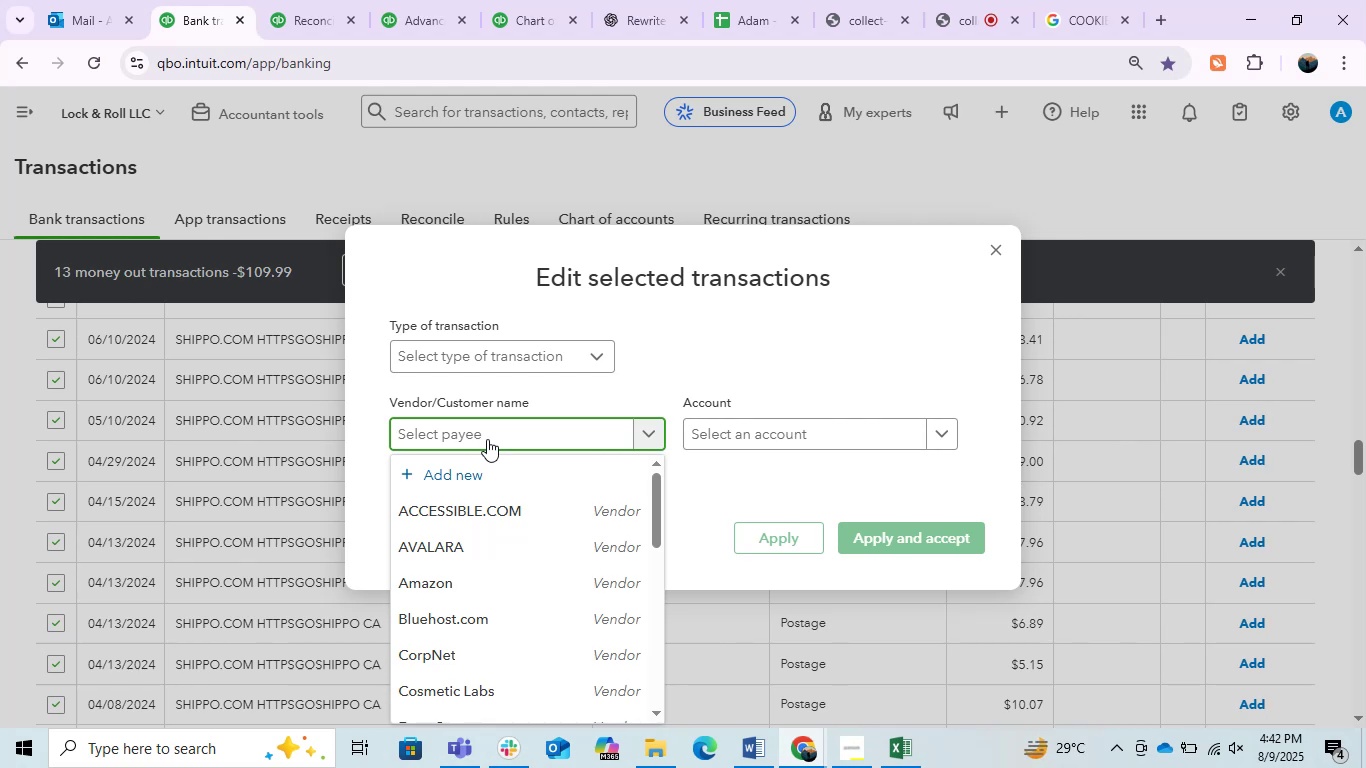 
type(sh)
 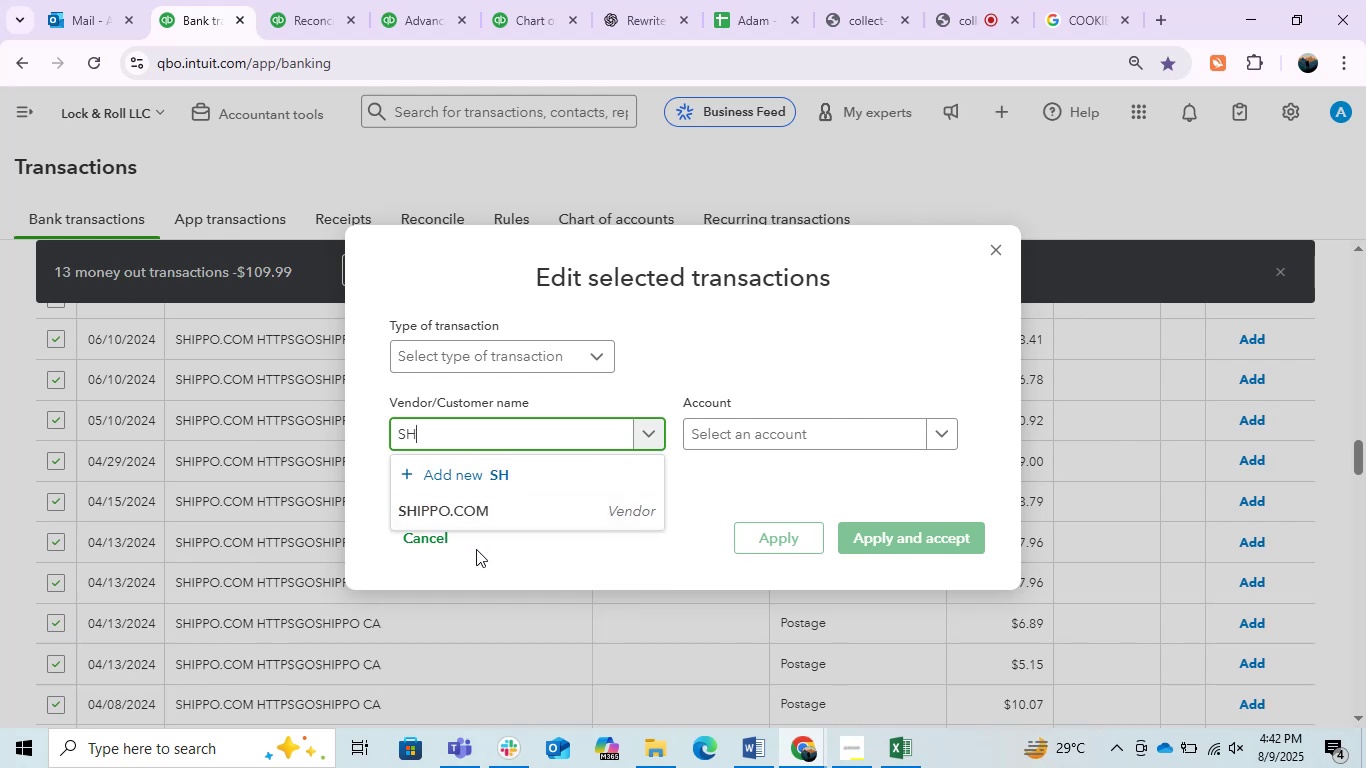 
left_click([468, 508])
 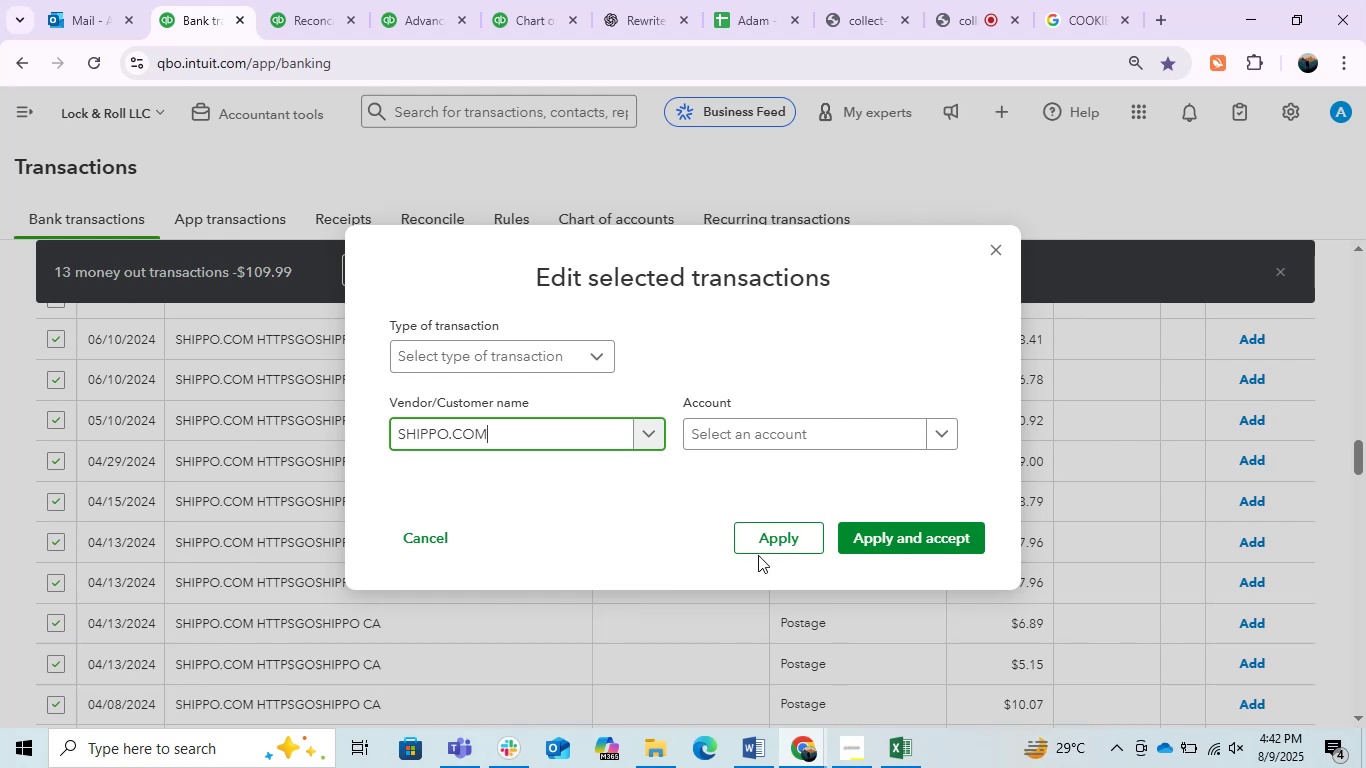 
left_click([800, 534])
 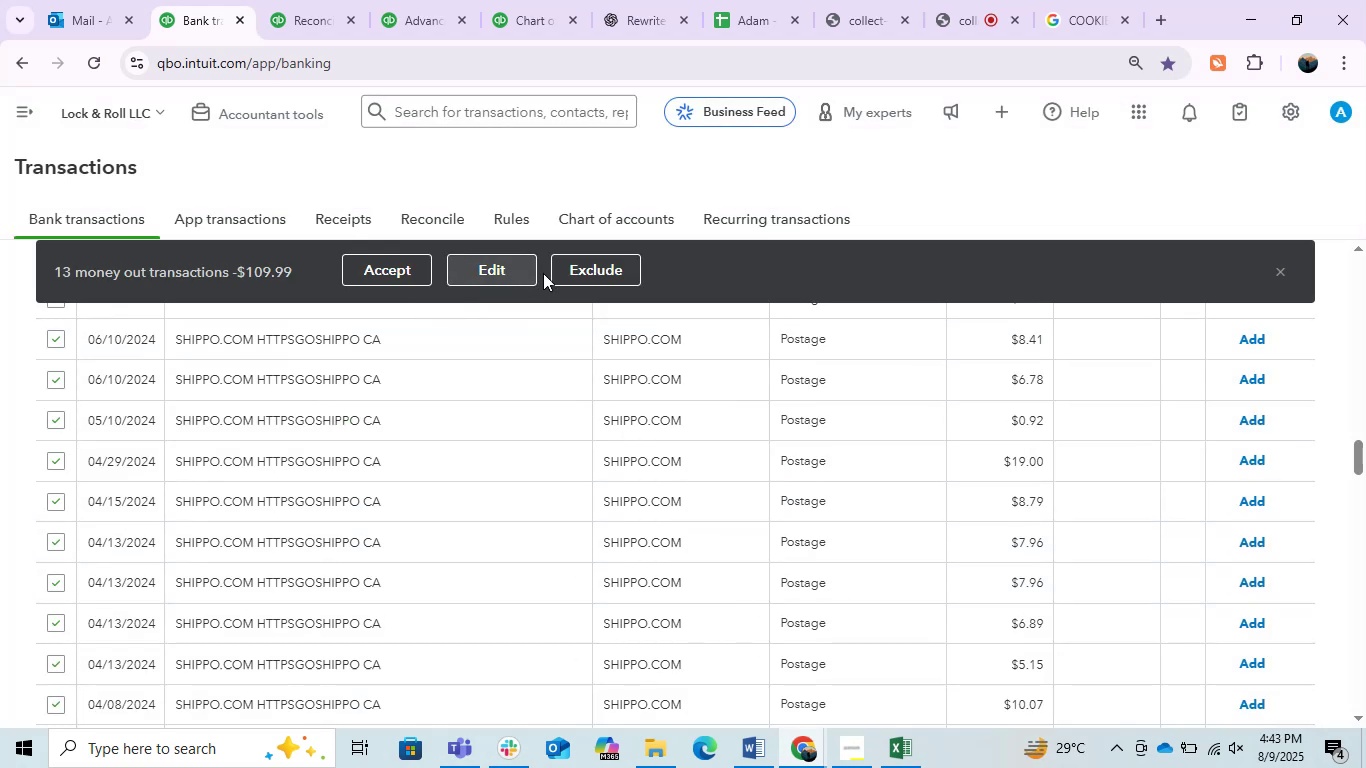 
left_click([1279, 265])
 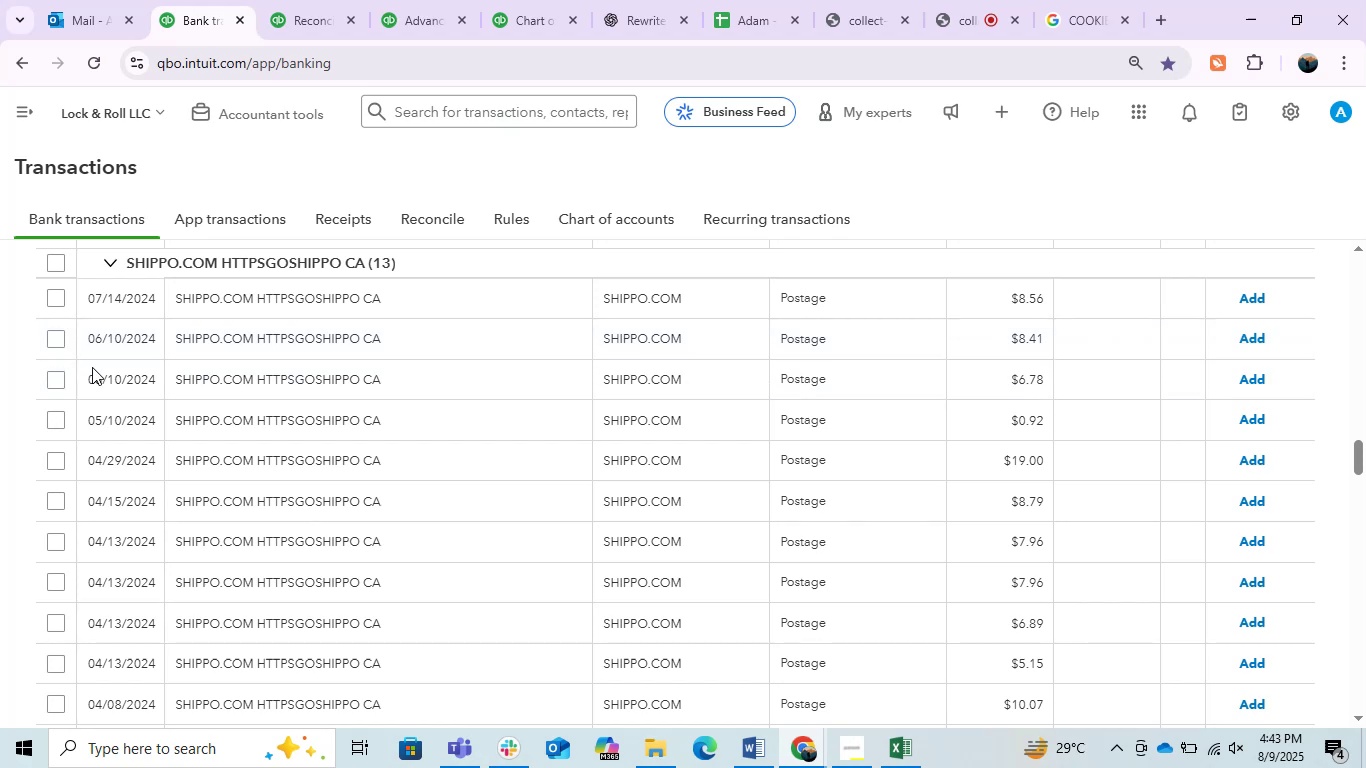 
left_click([500, 423])
 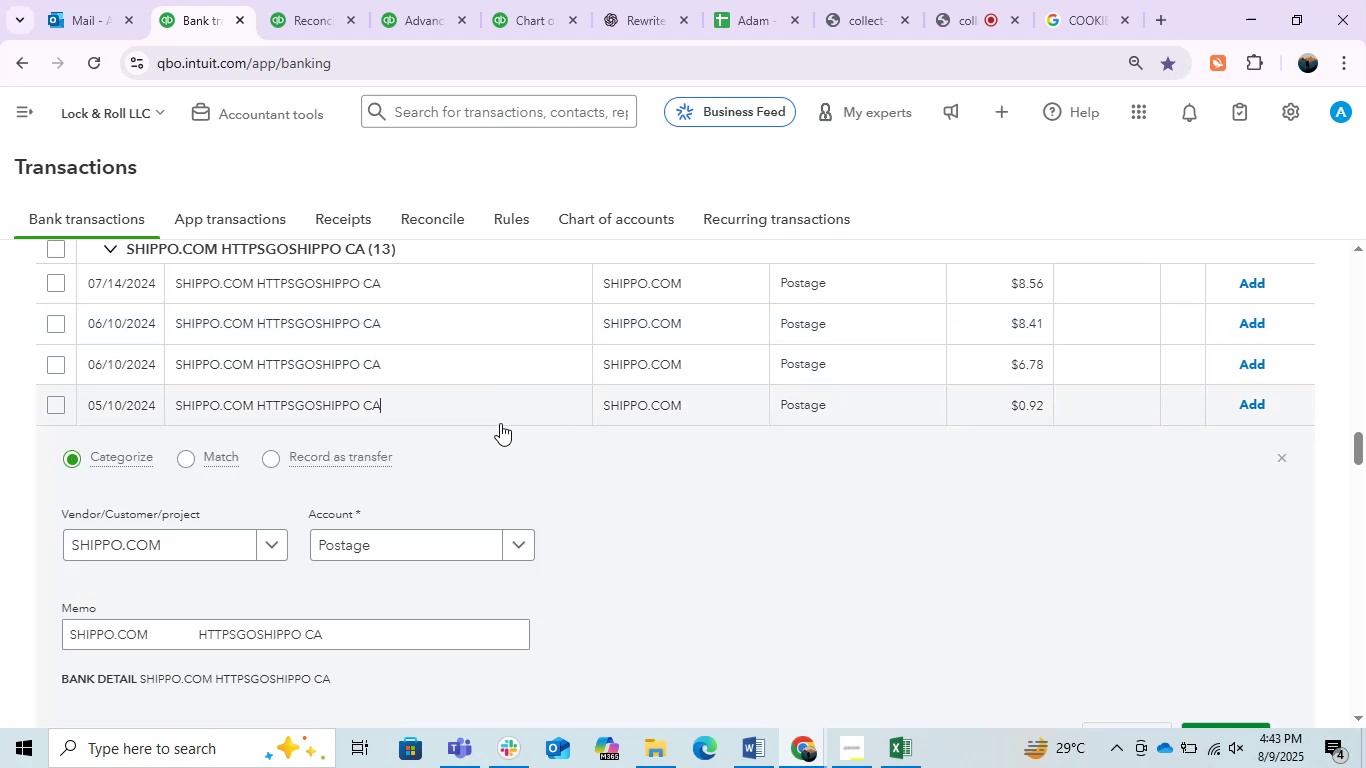 
scroll: coordinate [1092, 464], scroll_direction: down, amount: 1.0
 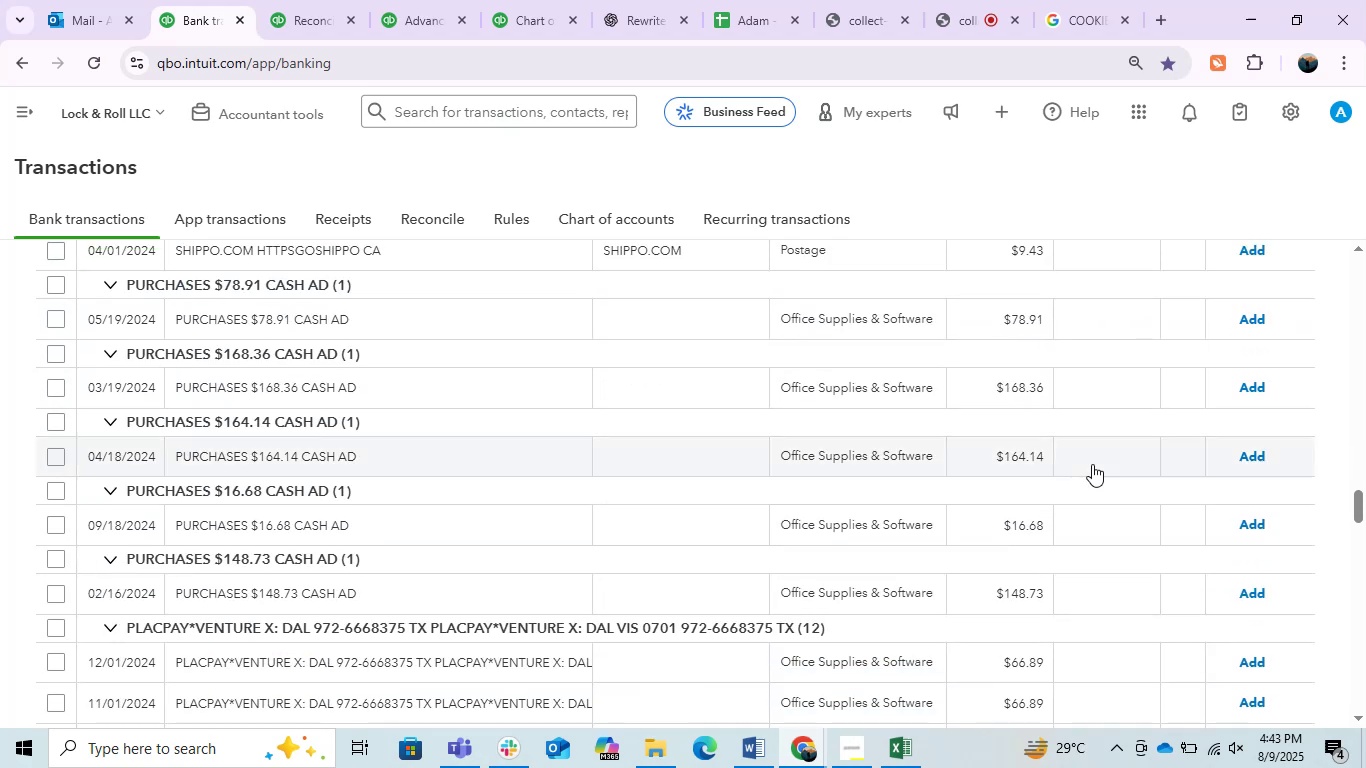 
scroll: coordinate [1092, 464], scroll_direction: up, amount: 1.0
 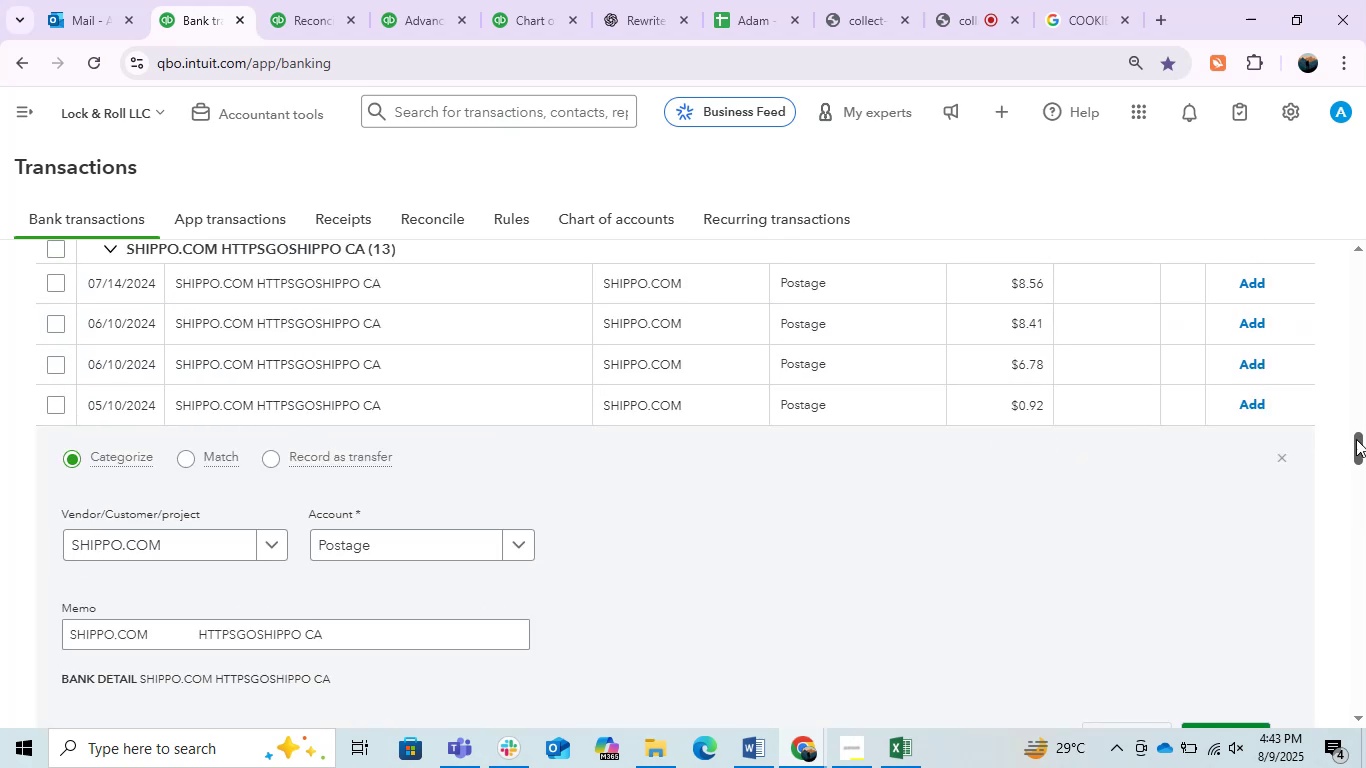 
left_click_drag(start_coordinate=[1360, 443], to_coordinate=[1356, 459])
 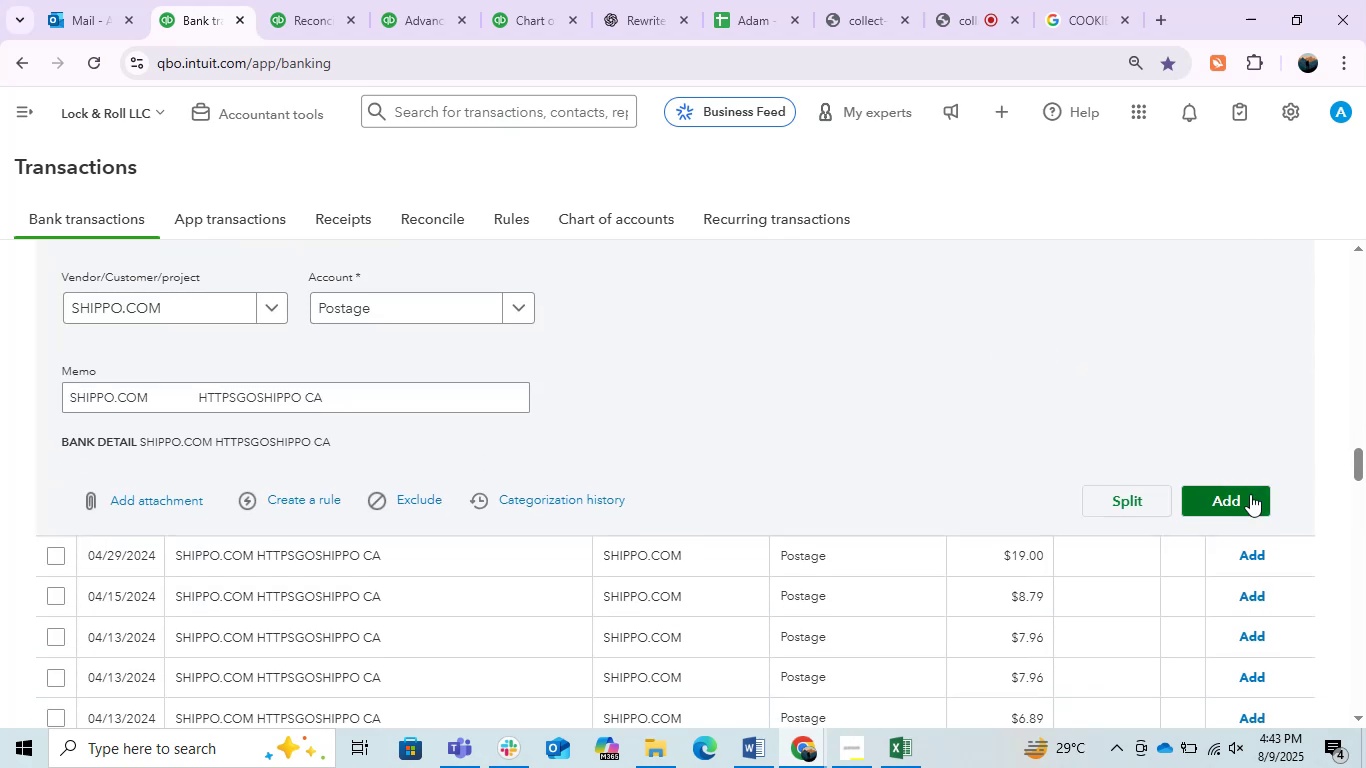 
left_click([1246, 497])
 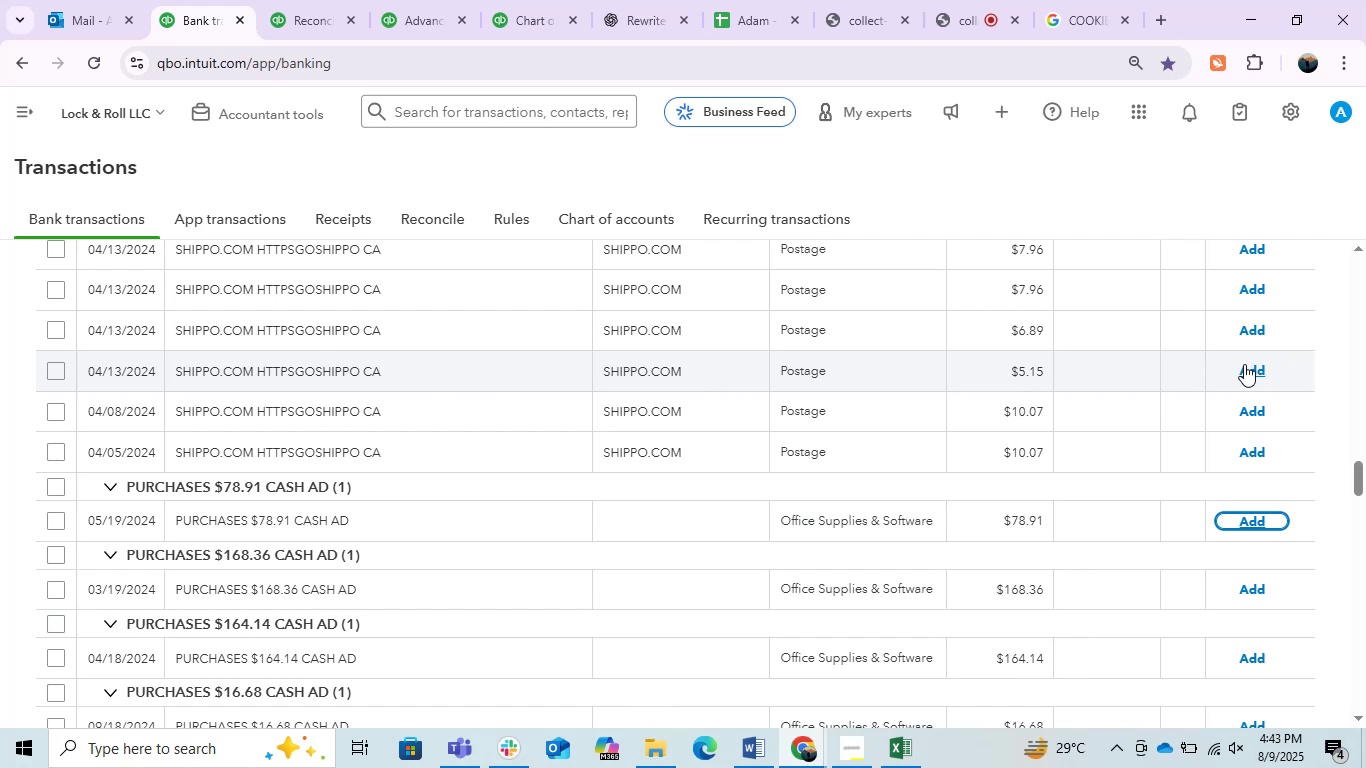 
wait(46.97)
 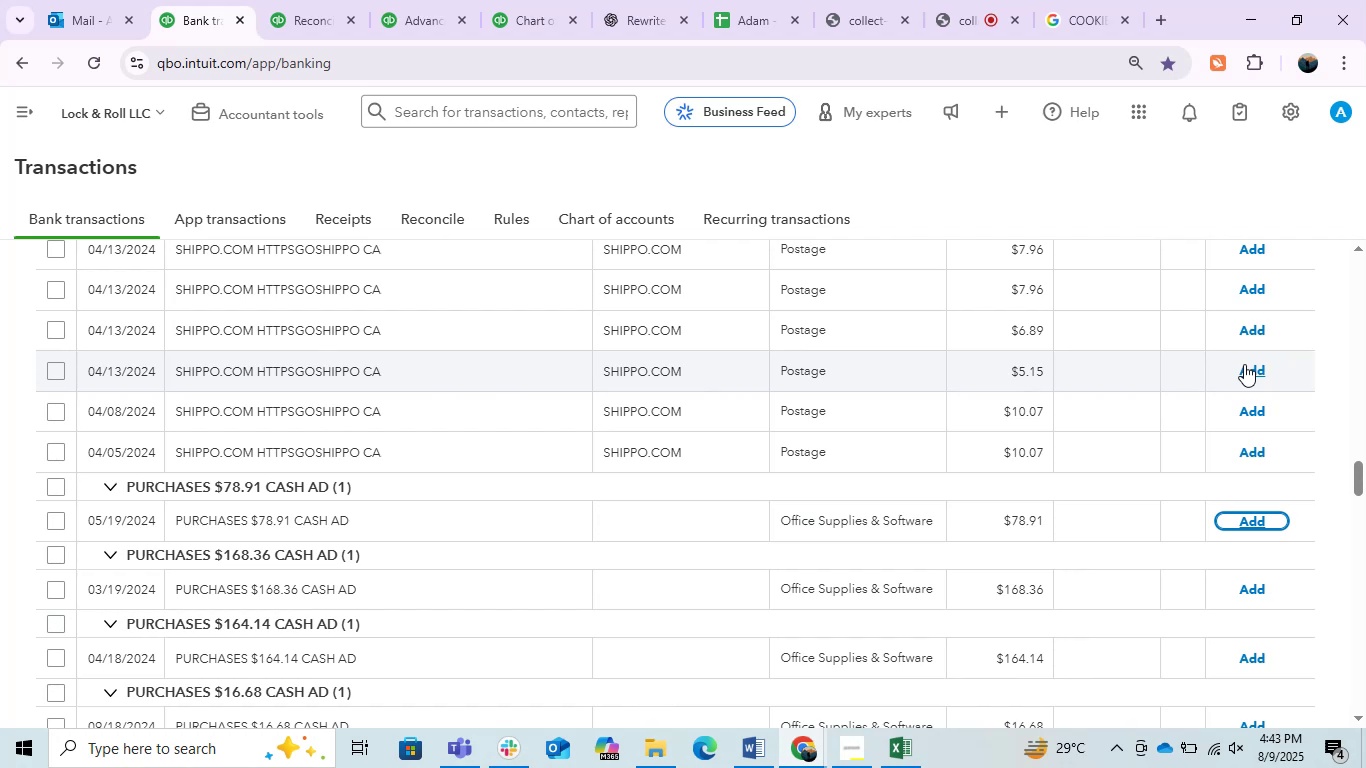 
left_click([1258, 368])
 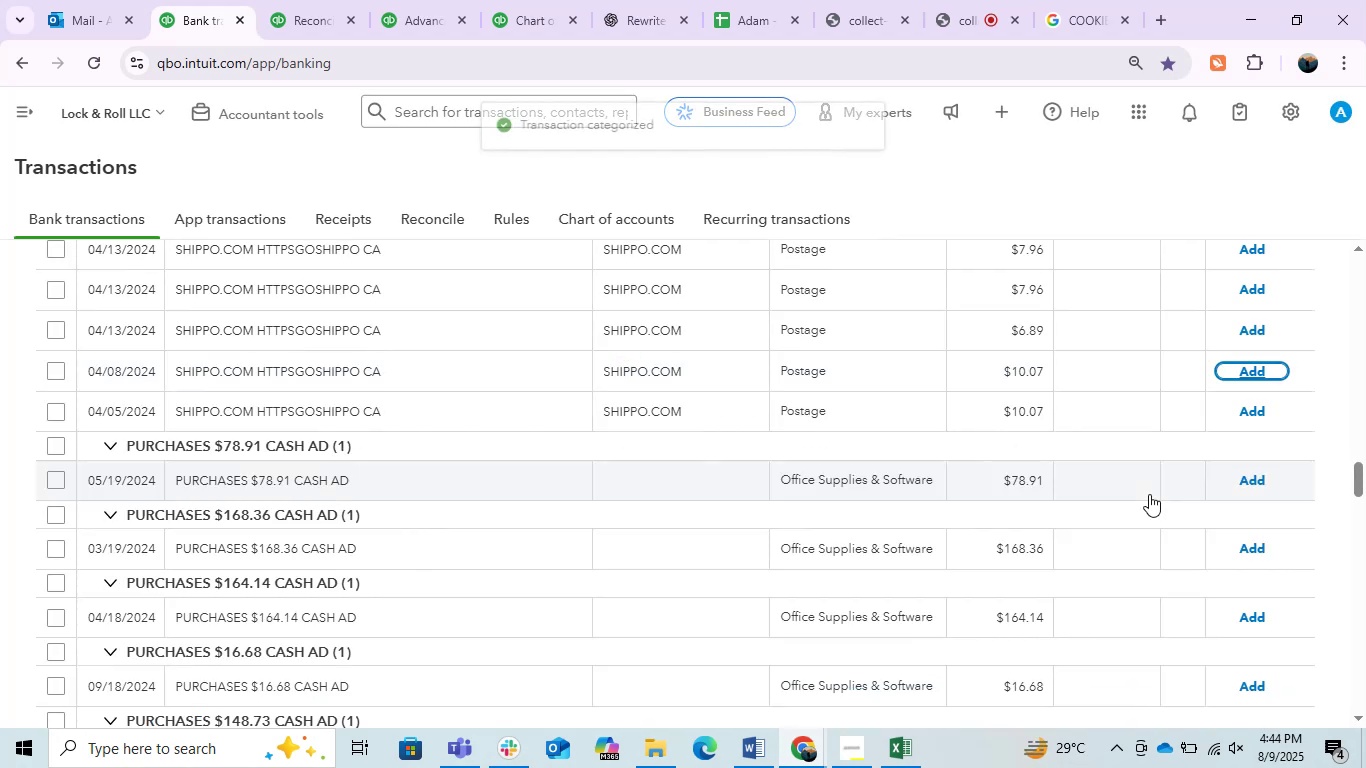 
scroll: coordinate [1179, 466], scroll_direction: up, amount: 1.0
 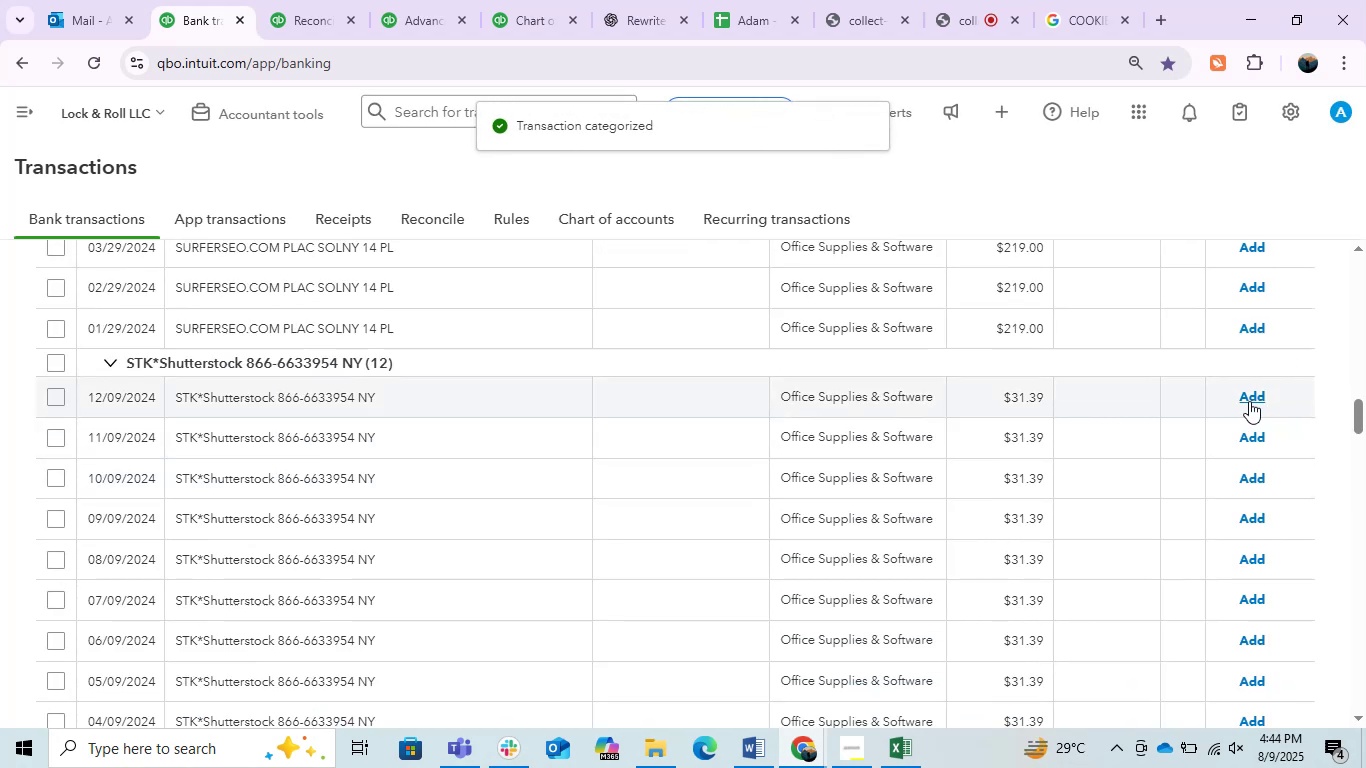 
scroll: coordinate [1256, 402], scroll_direction: down, amount: 1.0
 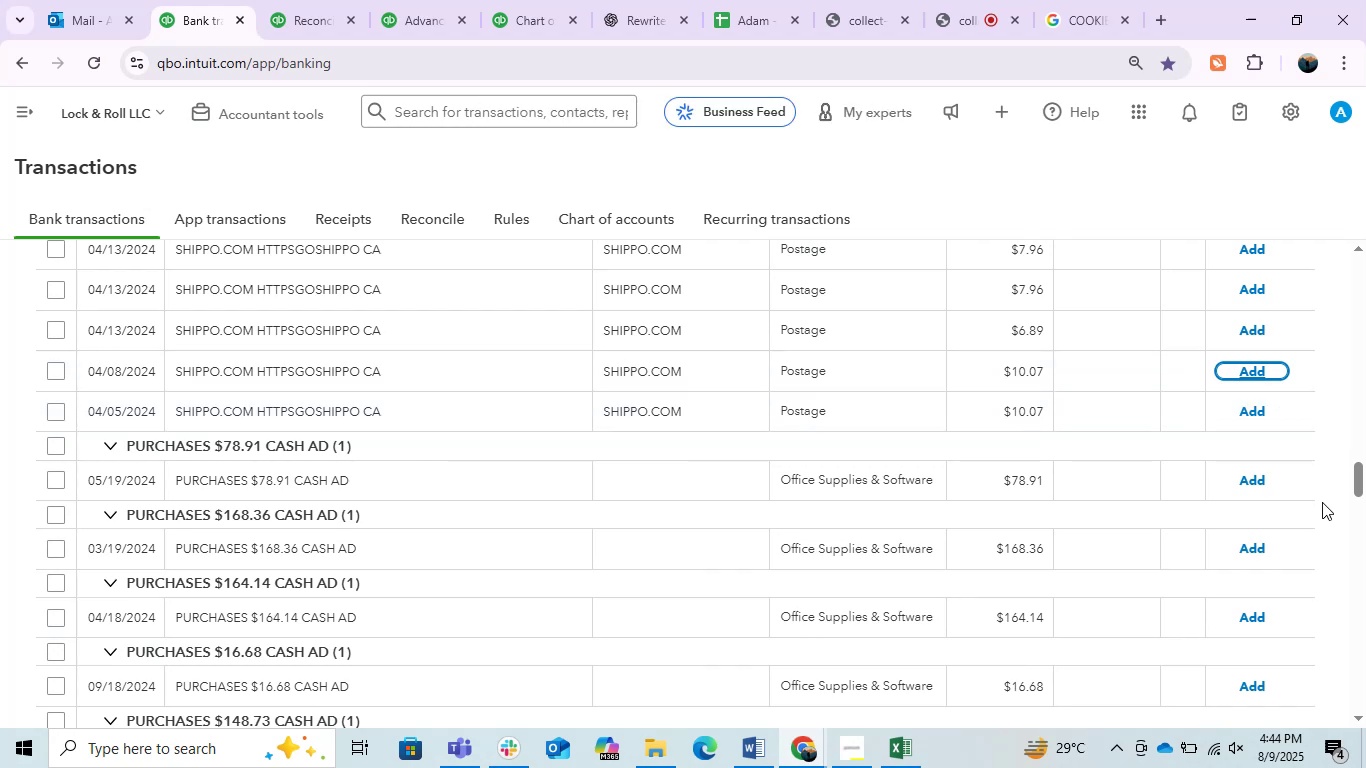 
left_click_drag(start_coordinate=[1355, 473], to_coordinate=[1361, 452])
 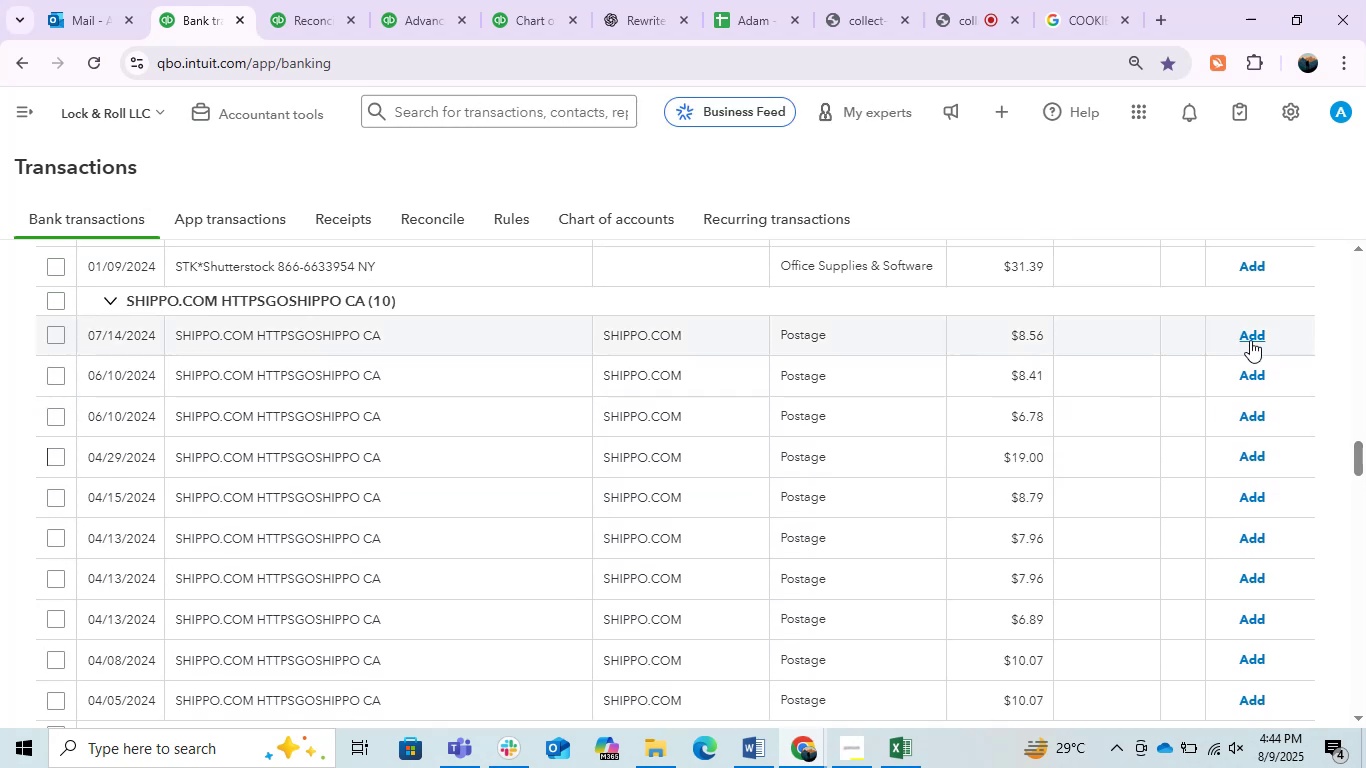 
left_click([1250, 340])
 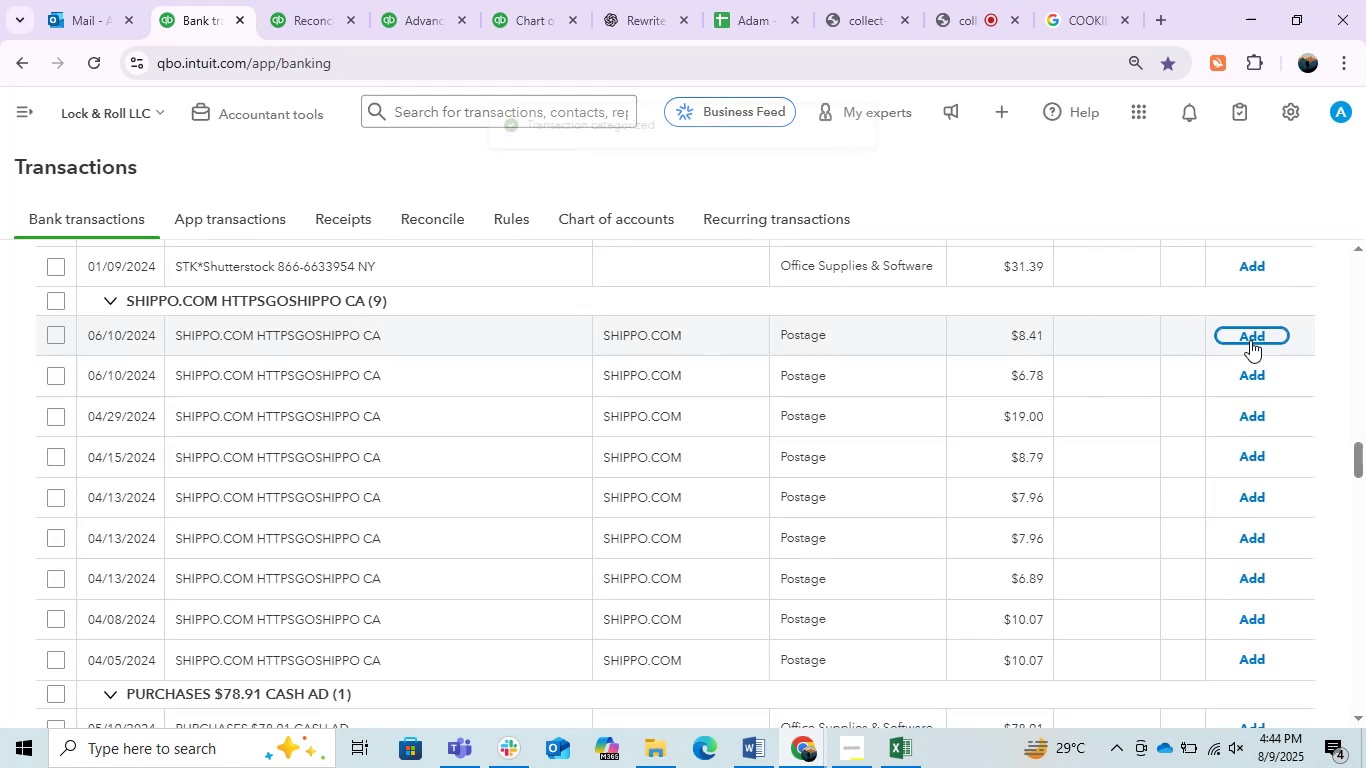 
left_click([1250, 340])
 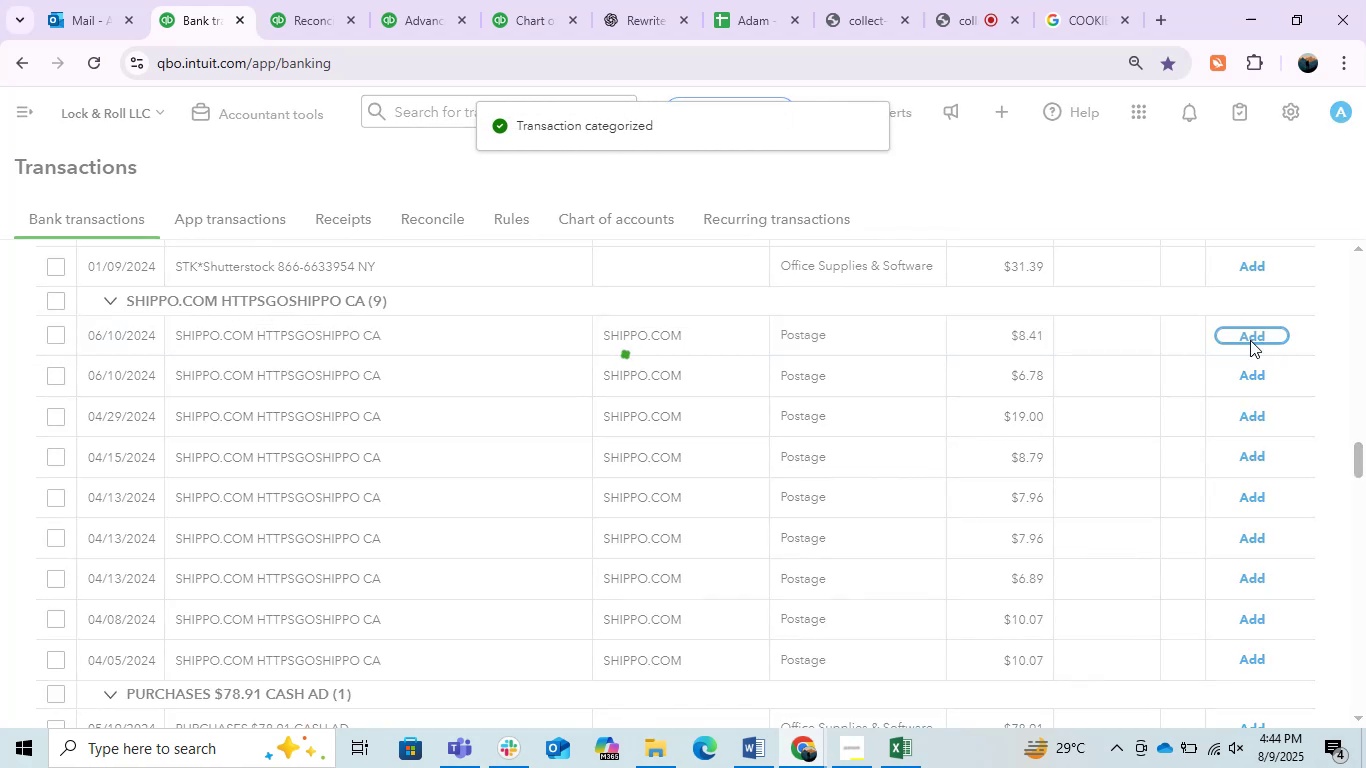 
left_click([1250, 340])
 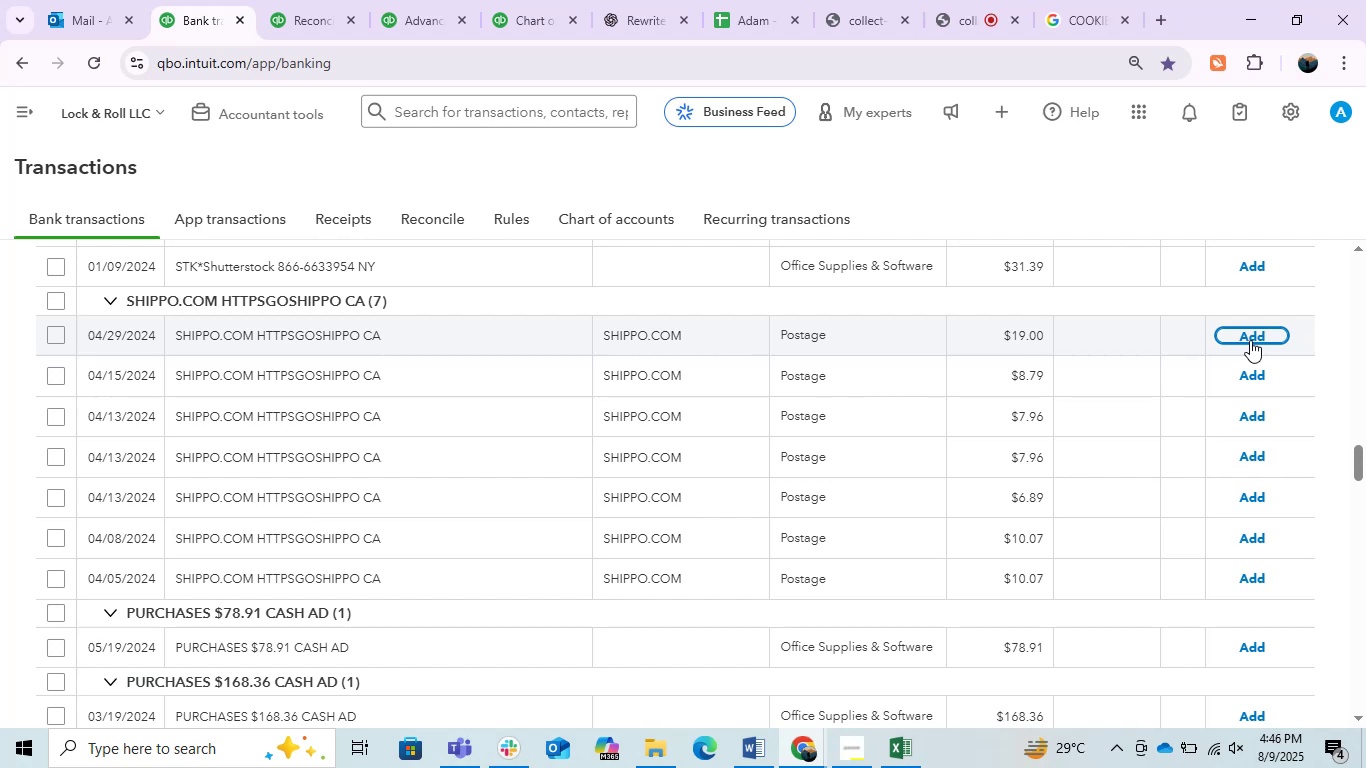 
wait(122.62)
 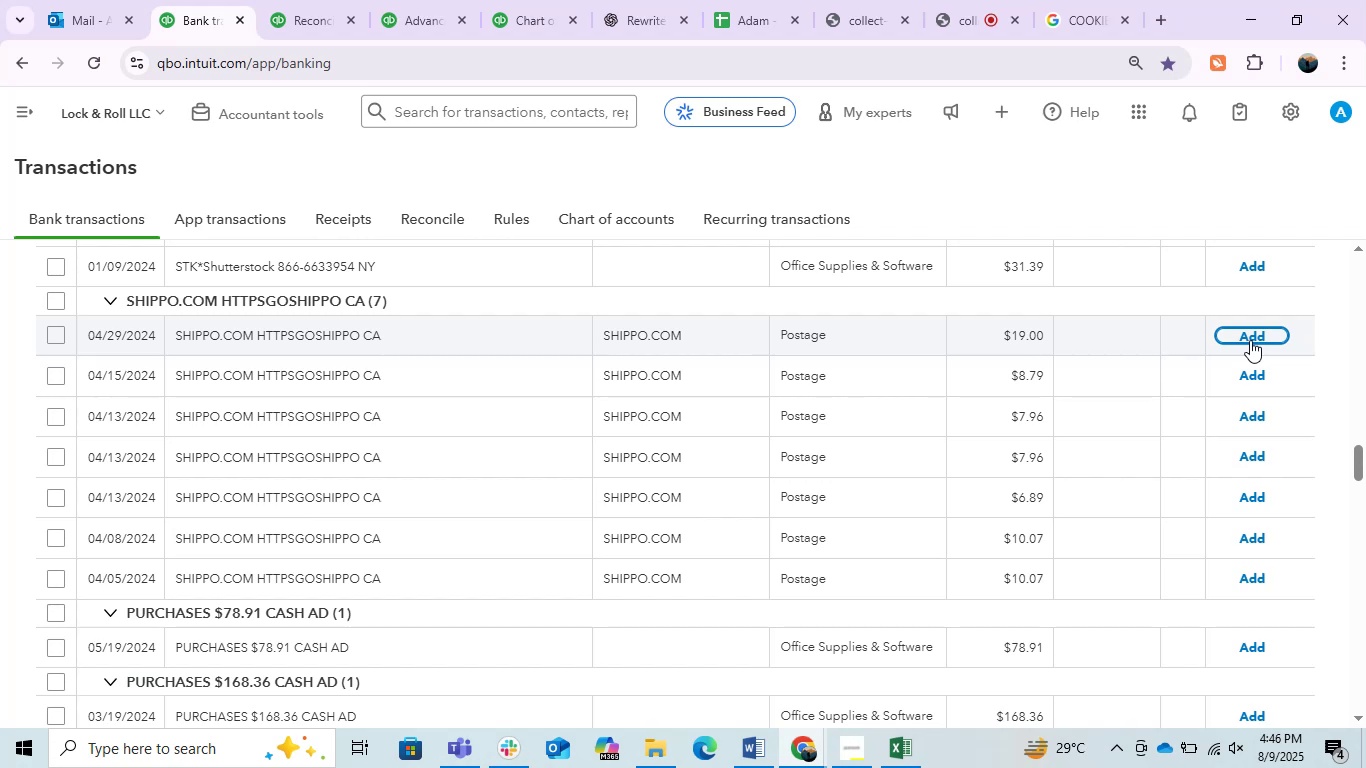 
left_click([1250, 340])
 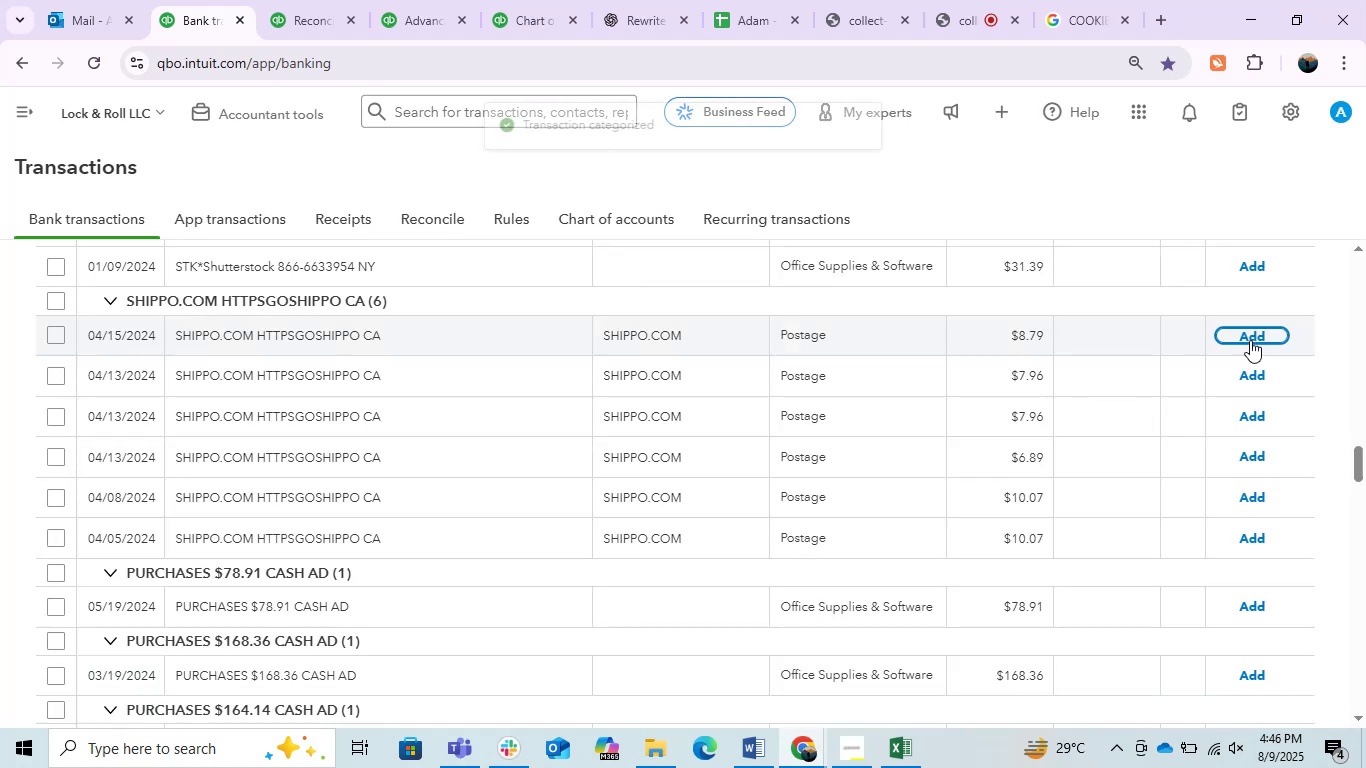 
left_click([1250, 340])
 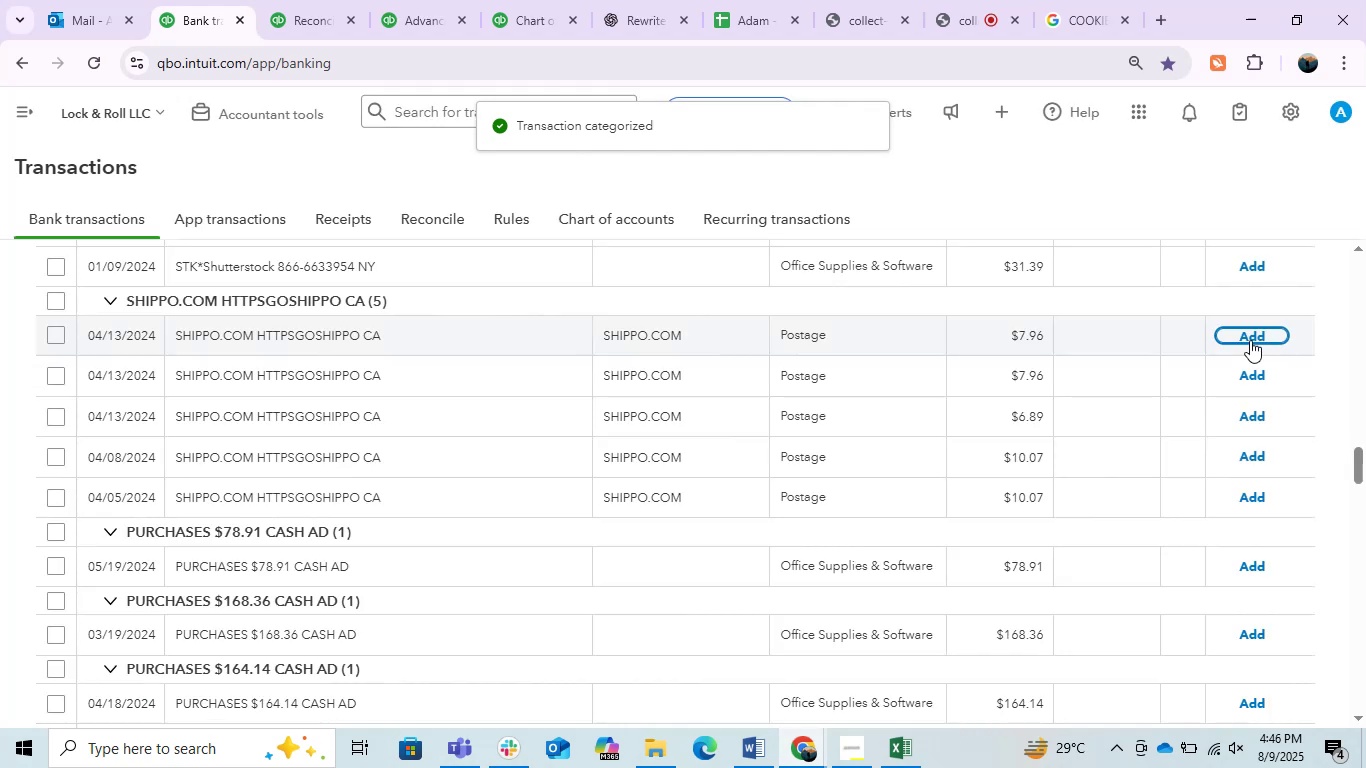 
left_click([1250, 340])
 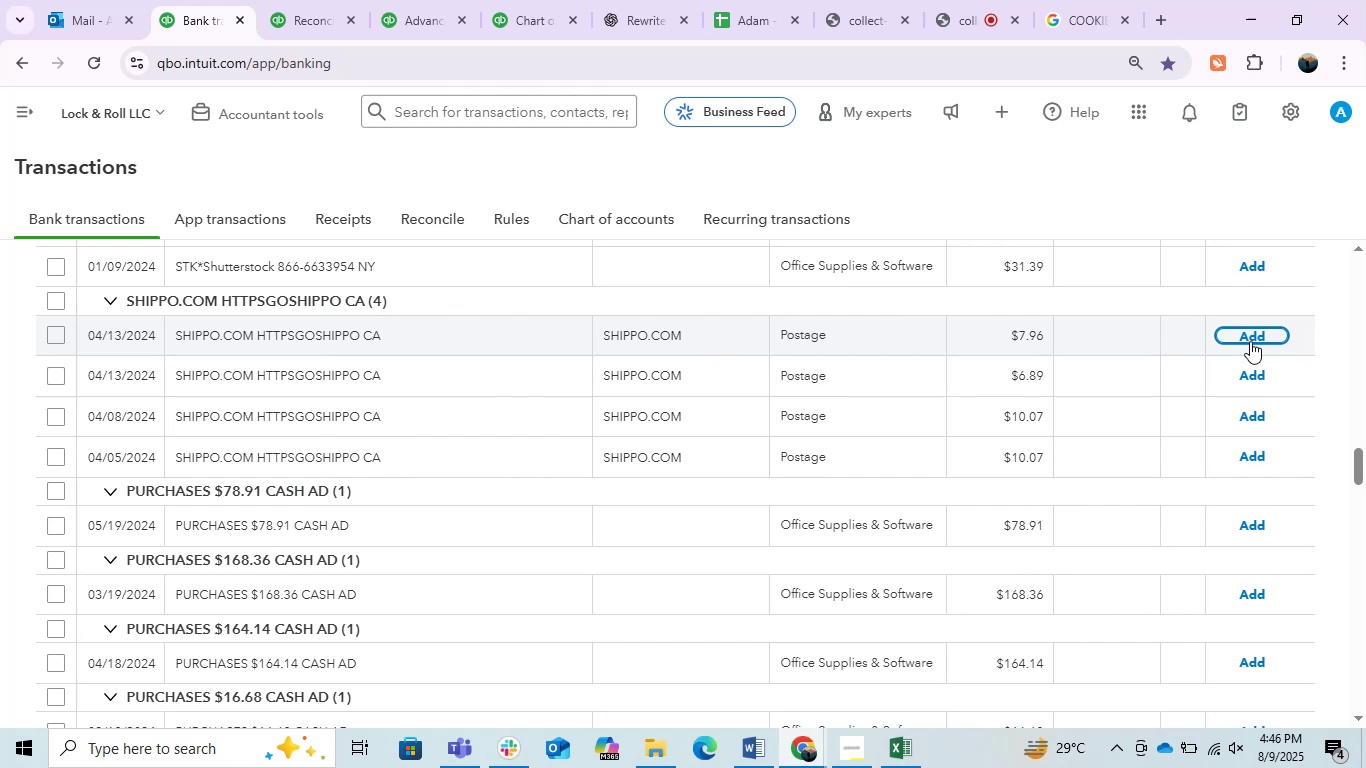 
wait(25.8)
 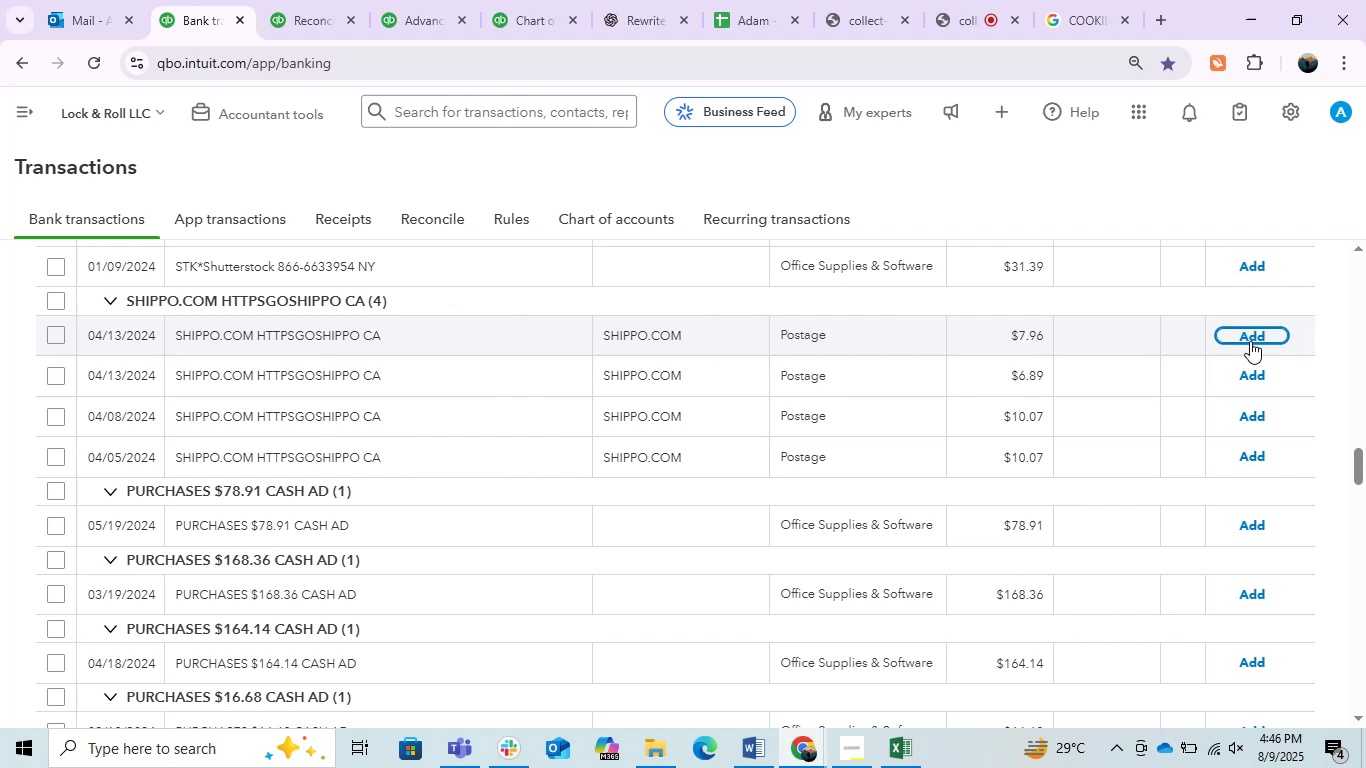 
left_click([1250, 341])
 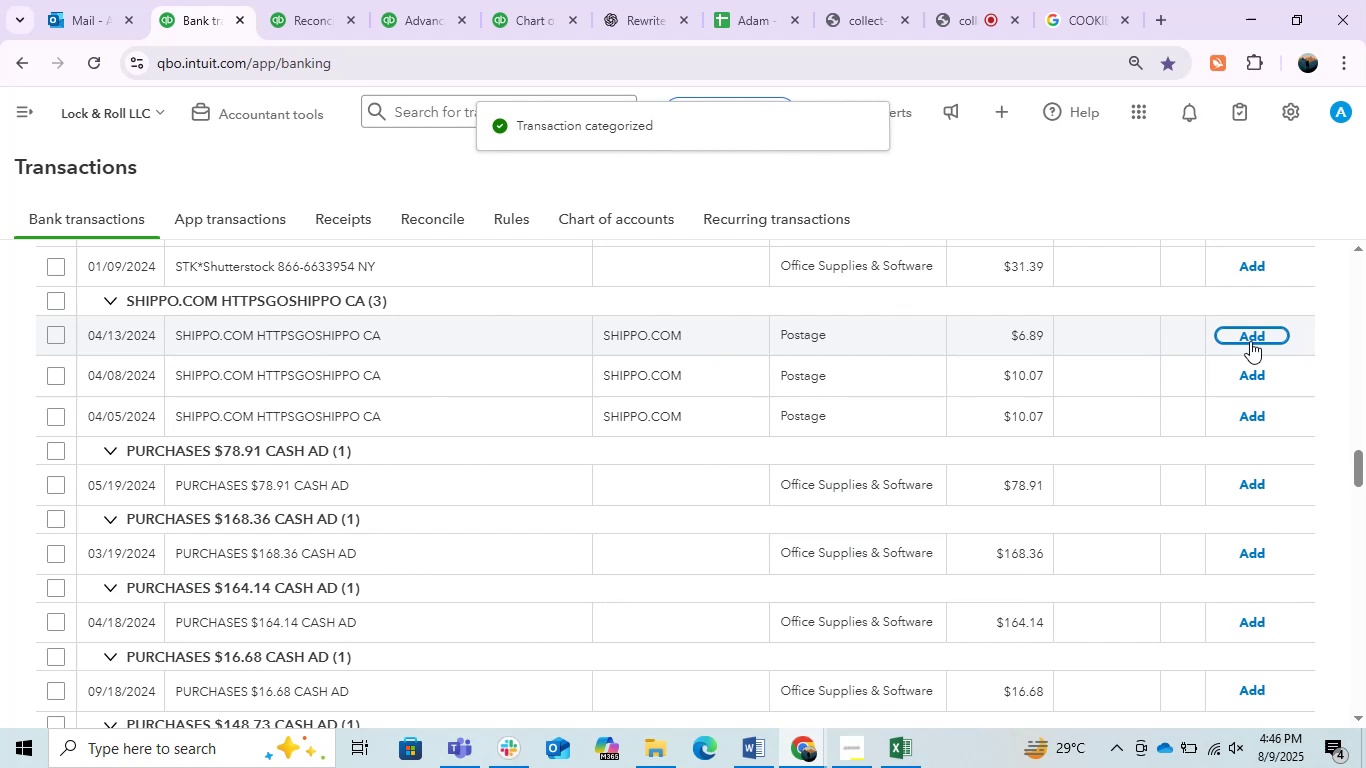 
wait(7.1)
 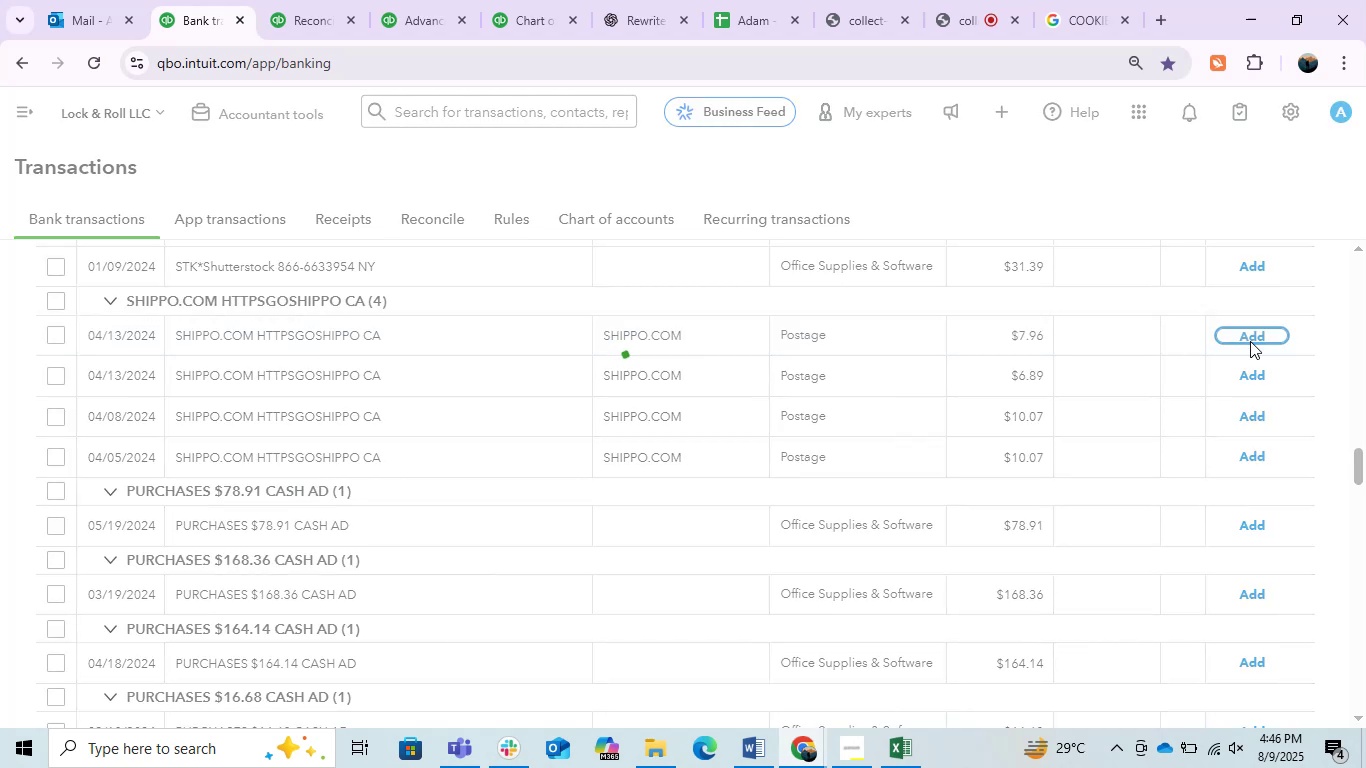 
left_click([1250, 341])
 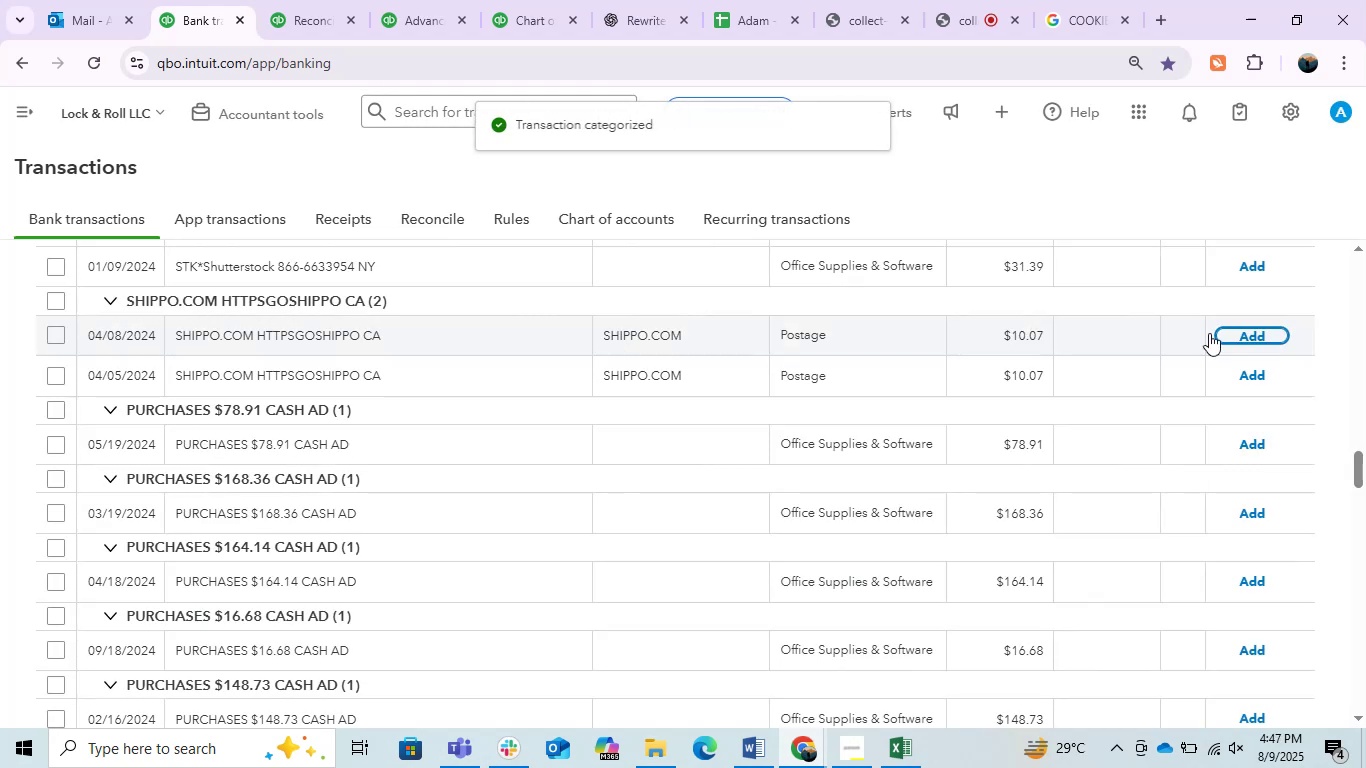 
left_click([754, 10])
 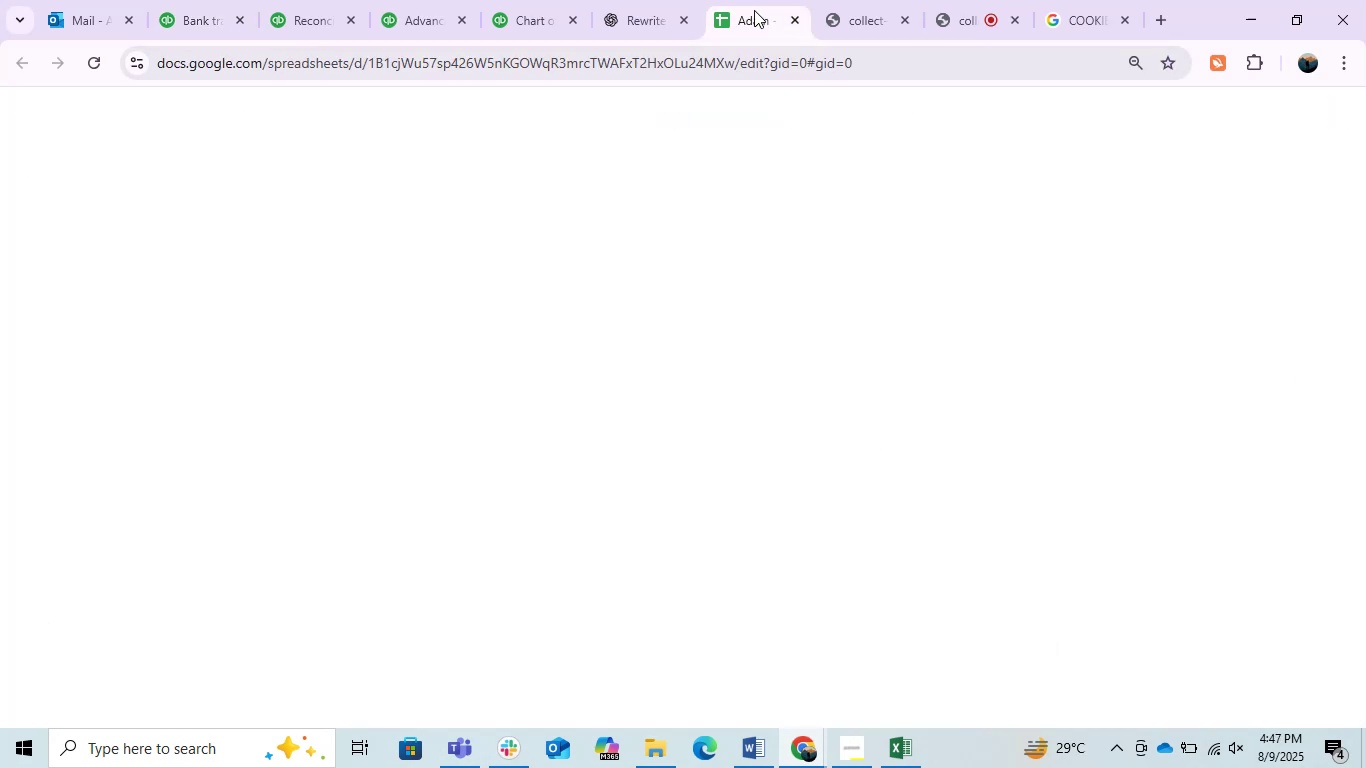 
mouse_move([839, 25])
 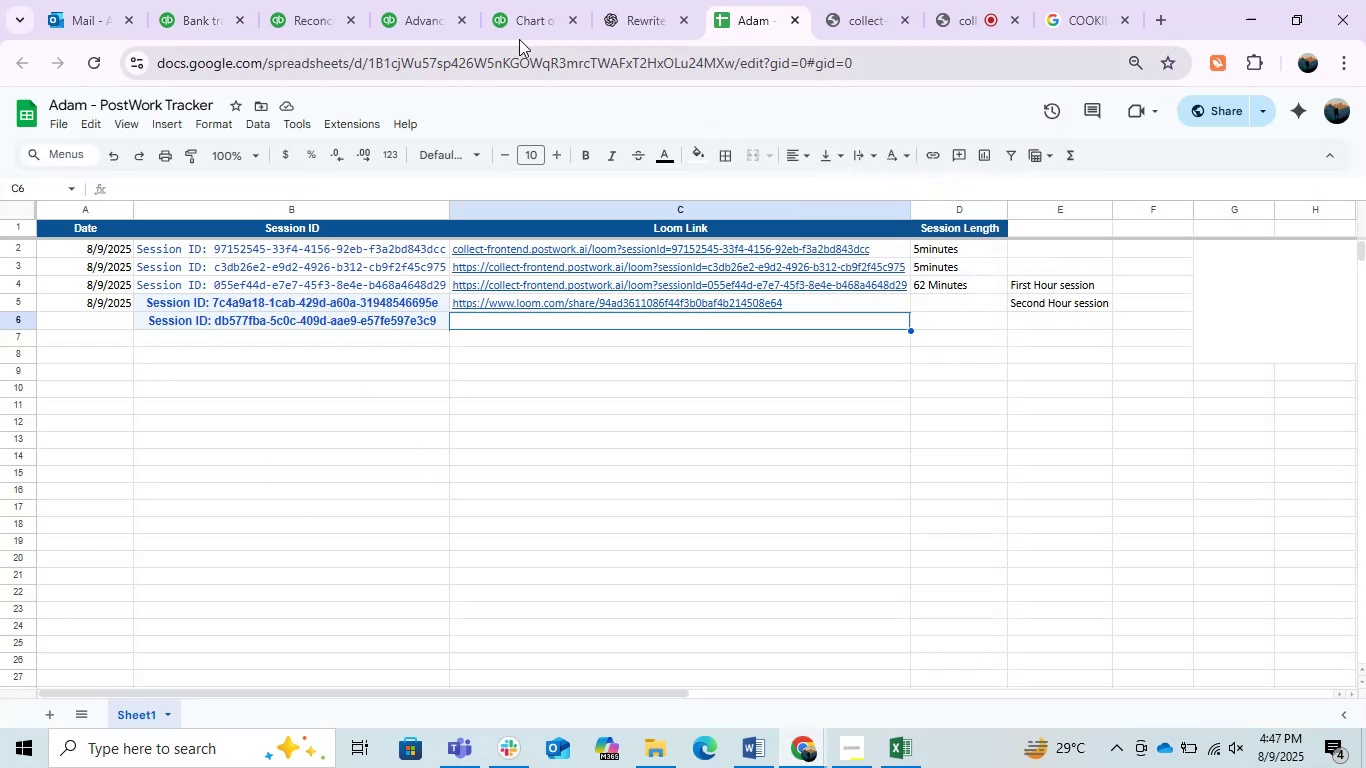 
left_click([525, 19])
 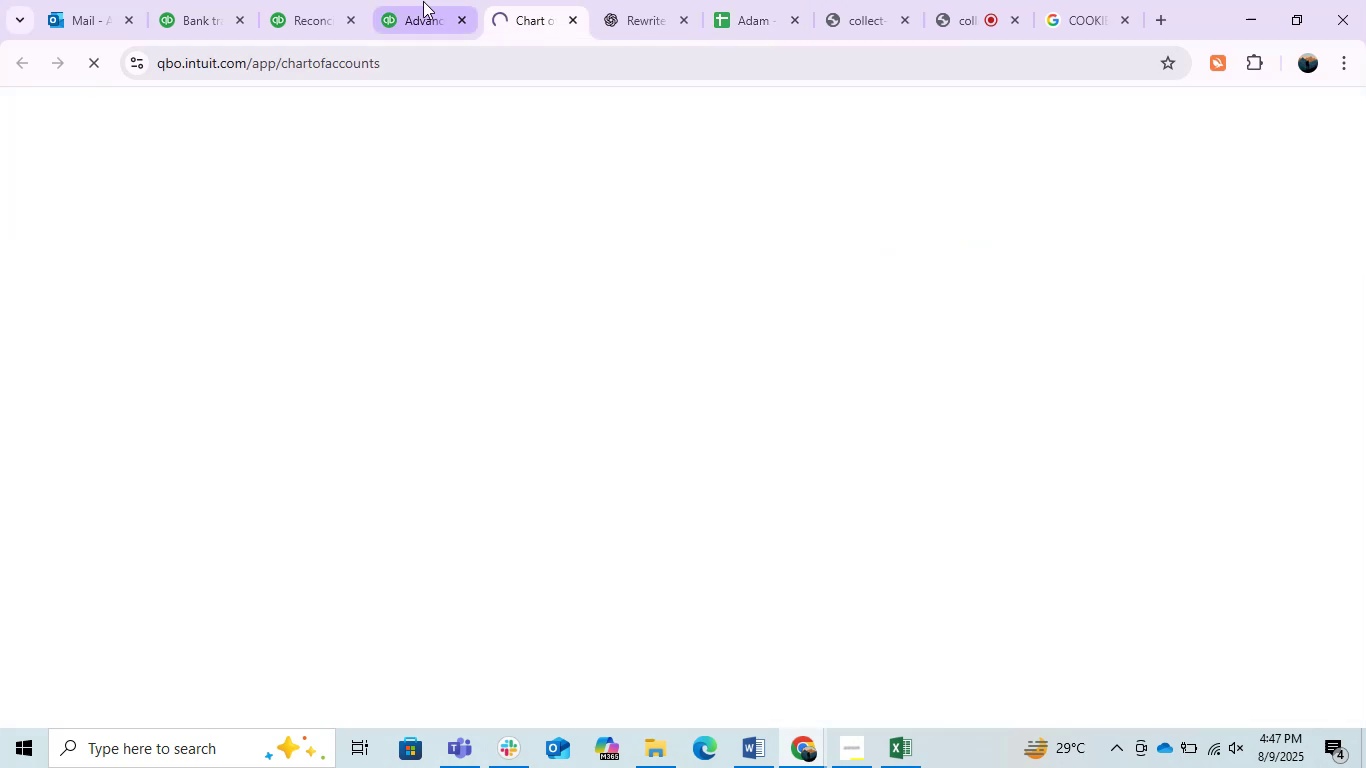 
left_click([423, 1])
 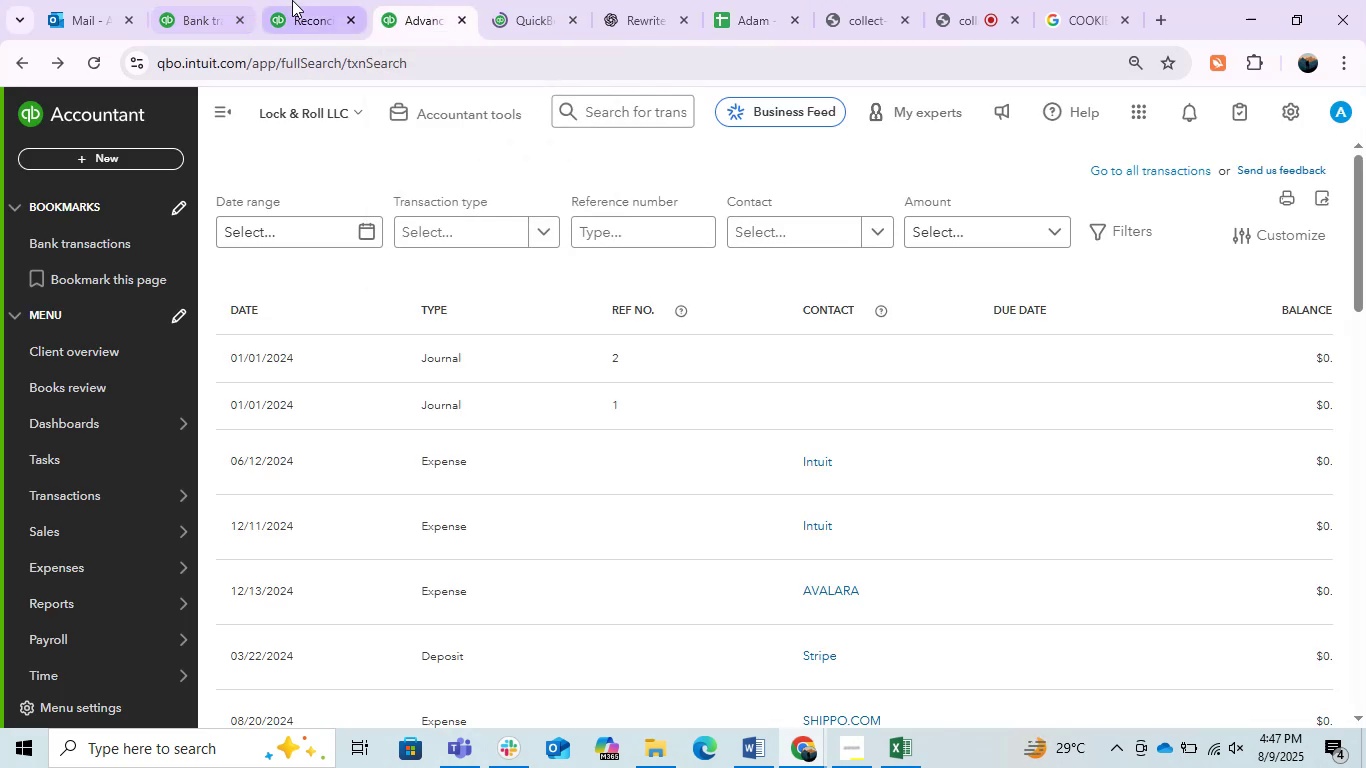 
left_click([292, 0])
 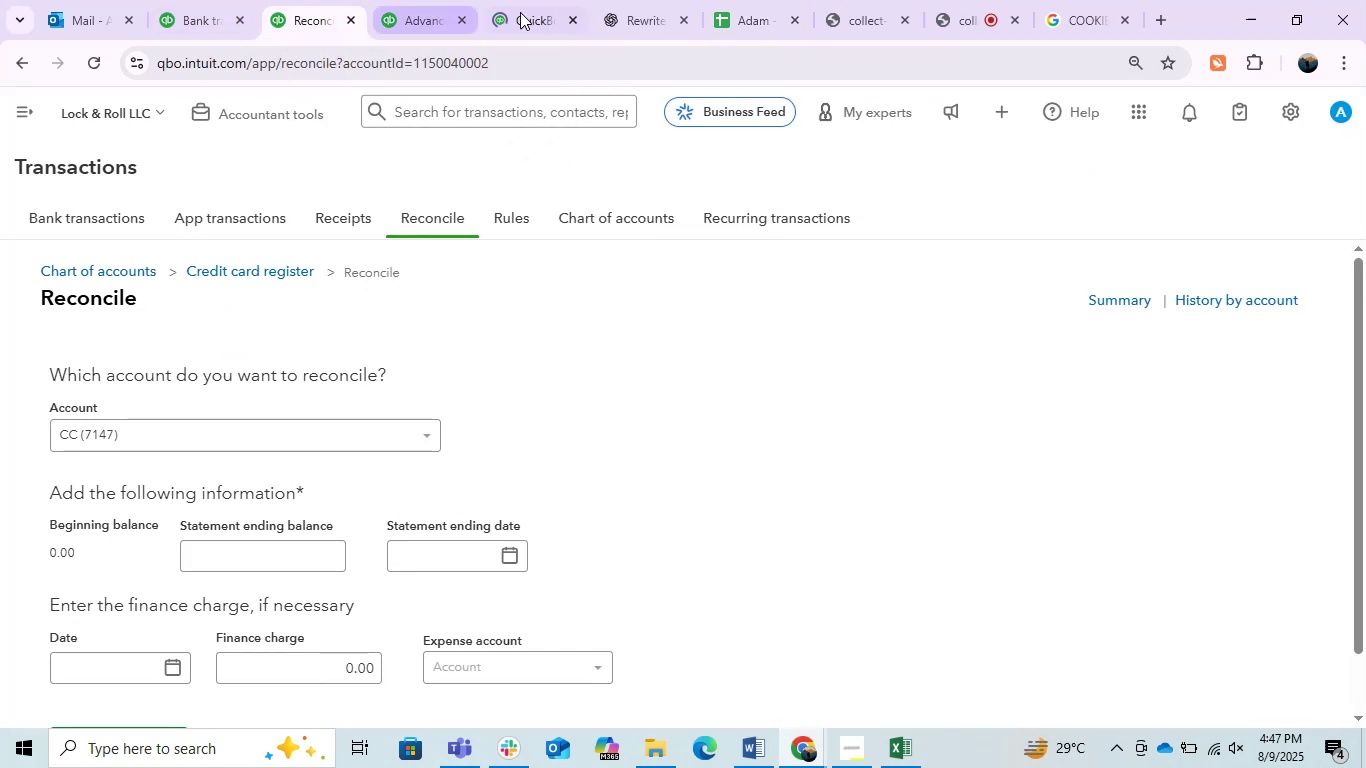 
left_click([530, 11])
 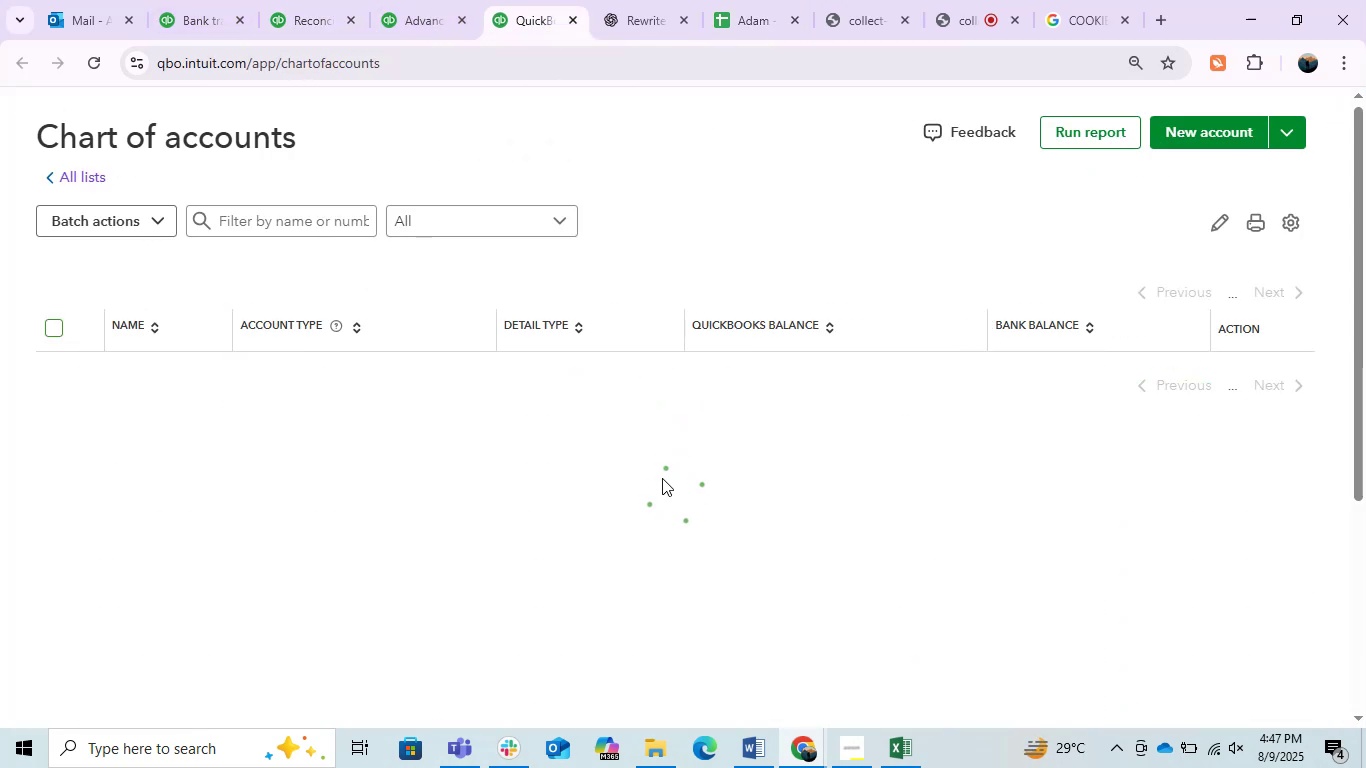 
wait(6.75)
 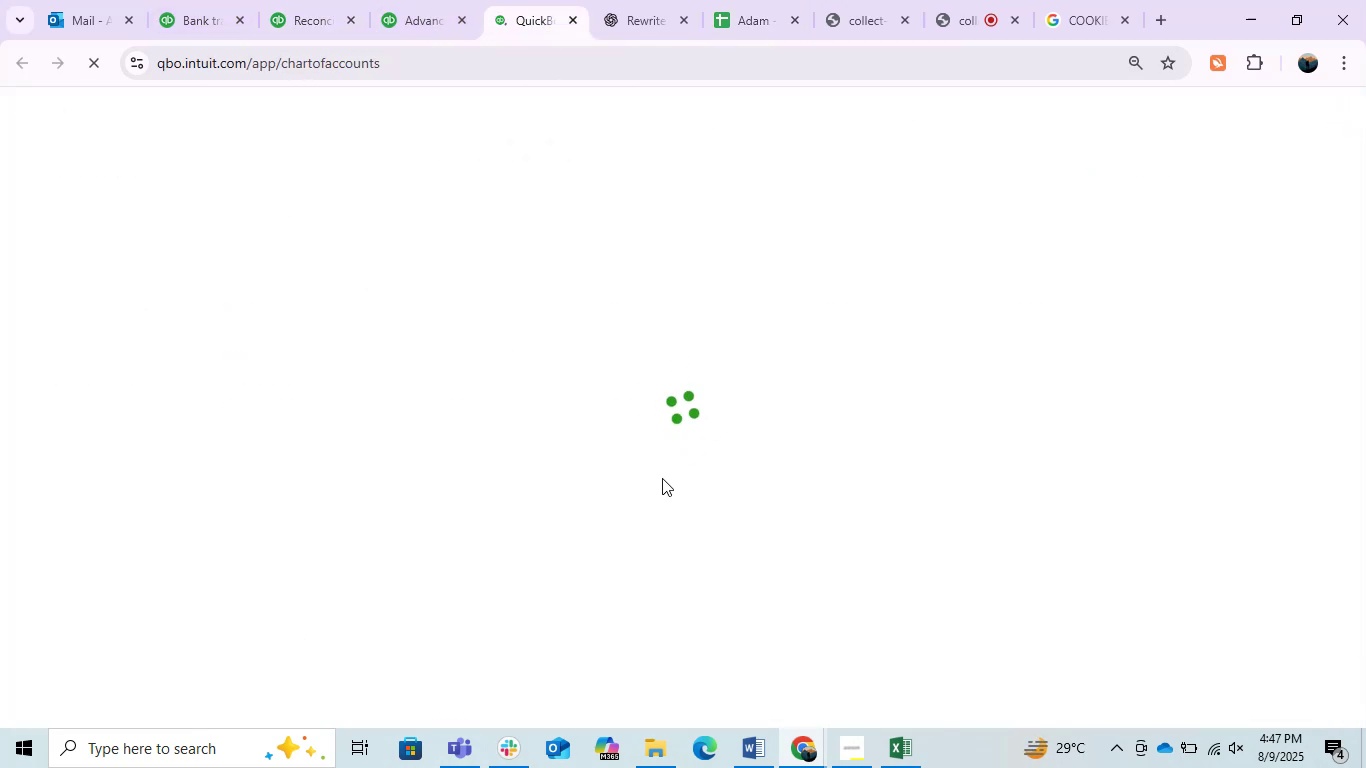 
left_click([196, 18])
 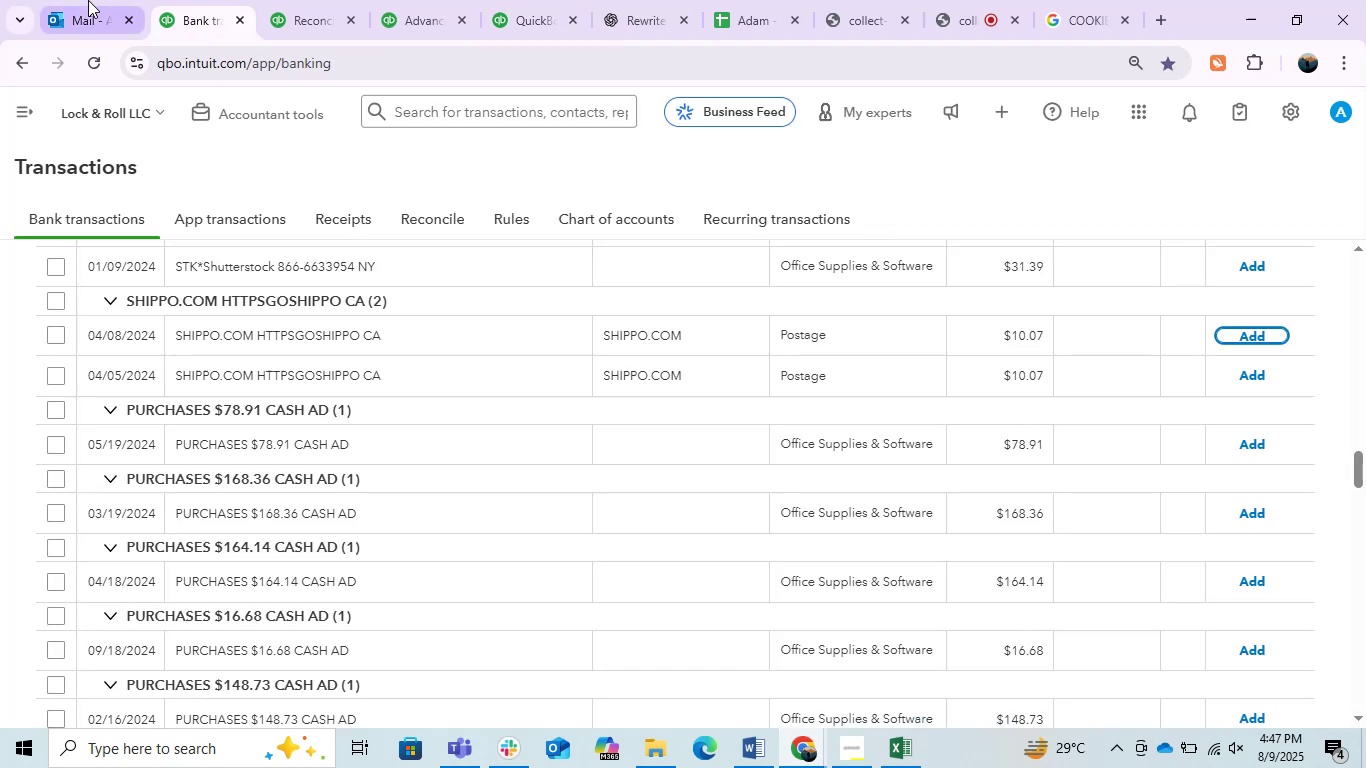 
left_click([88, 0])
 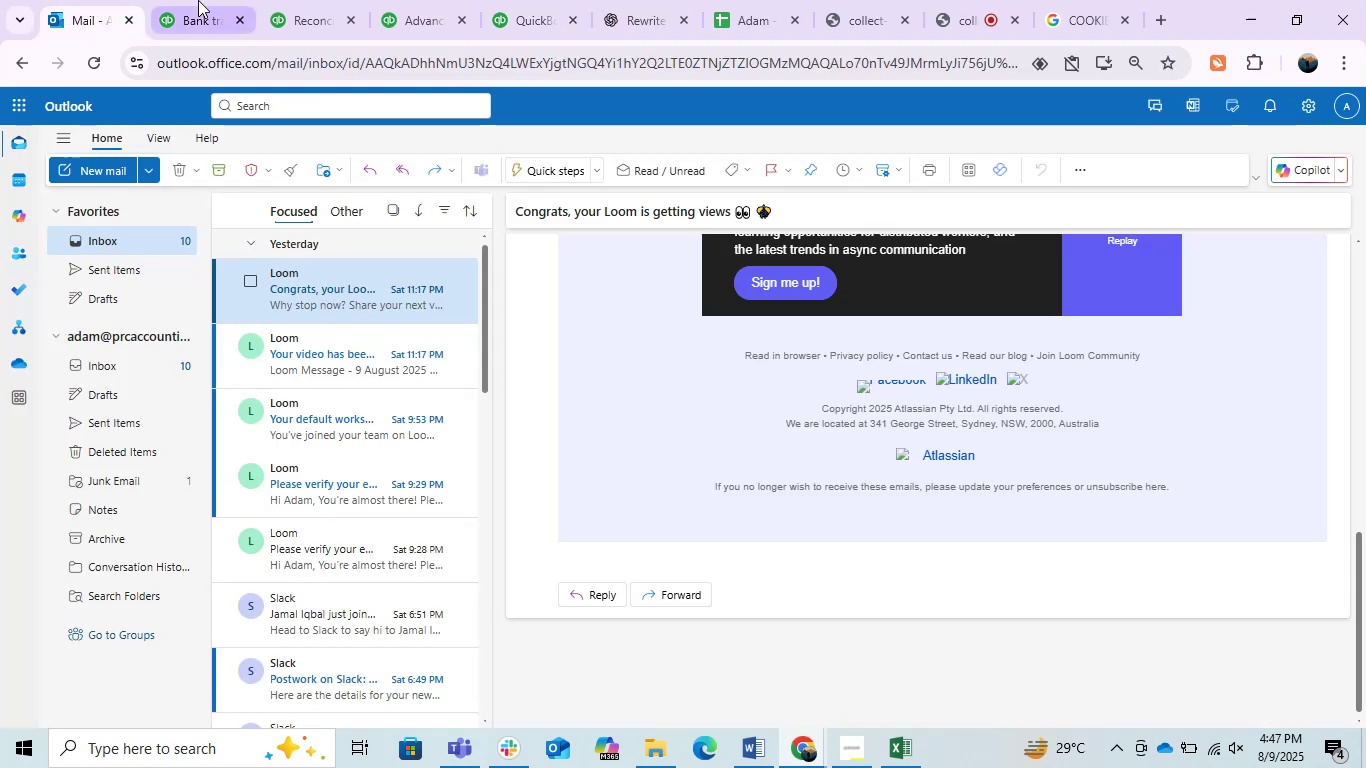 
left_click([198, 0])
 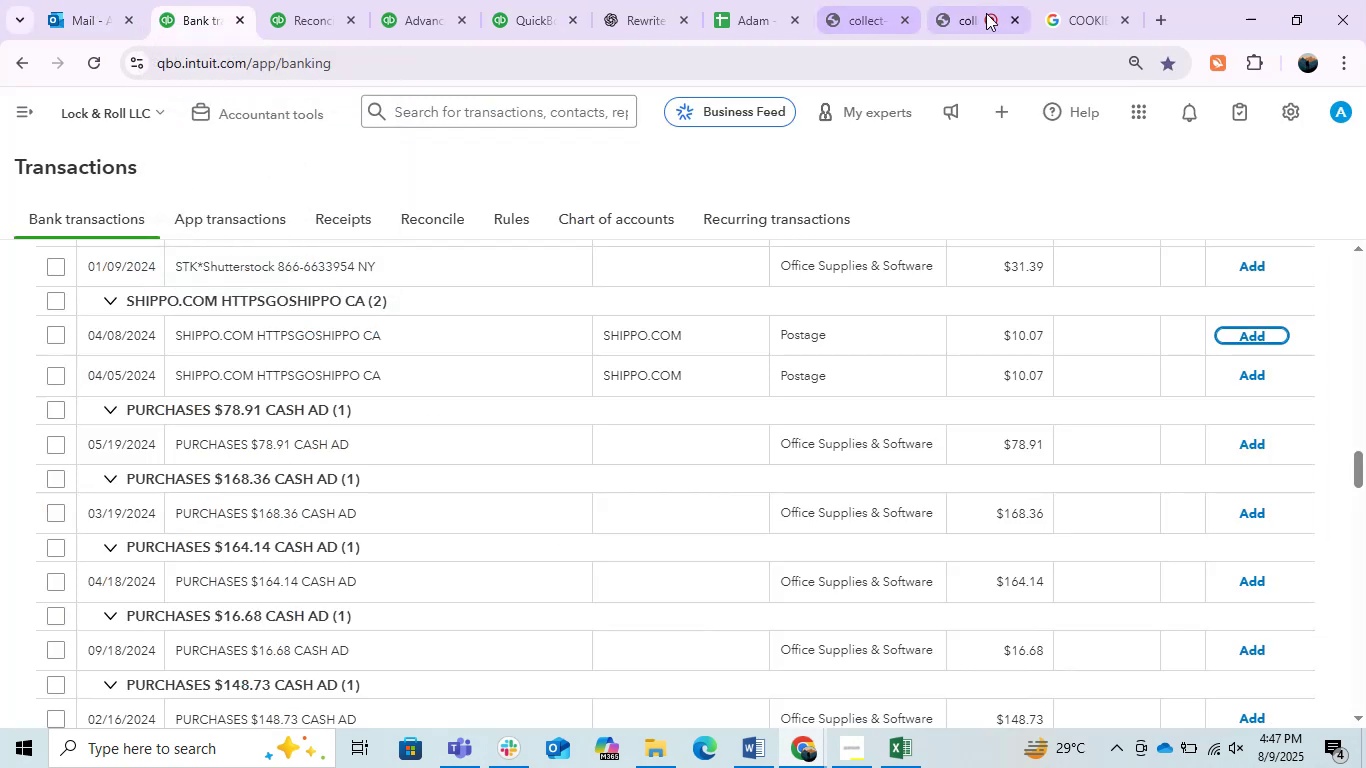 
left_click([986, 13])
 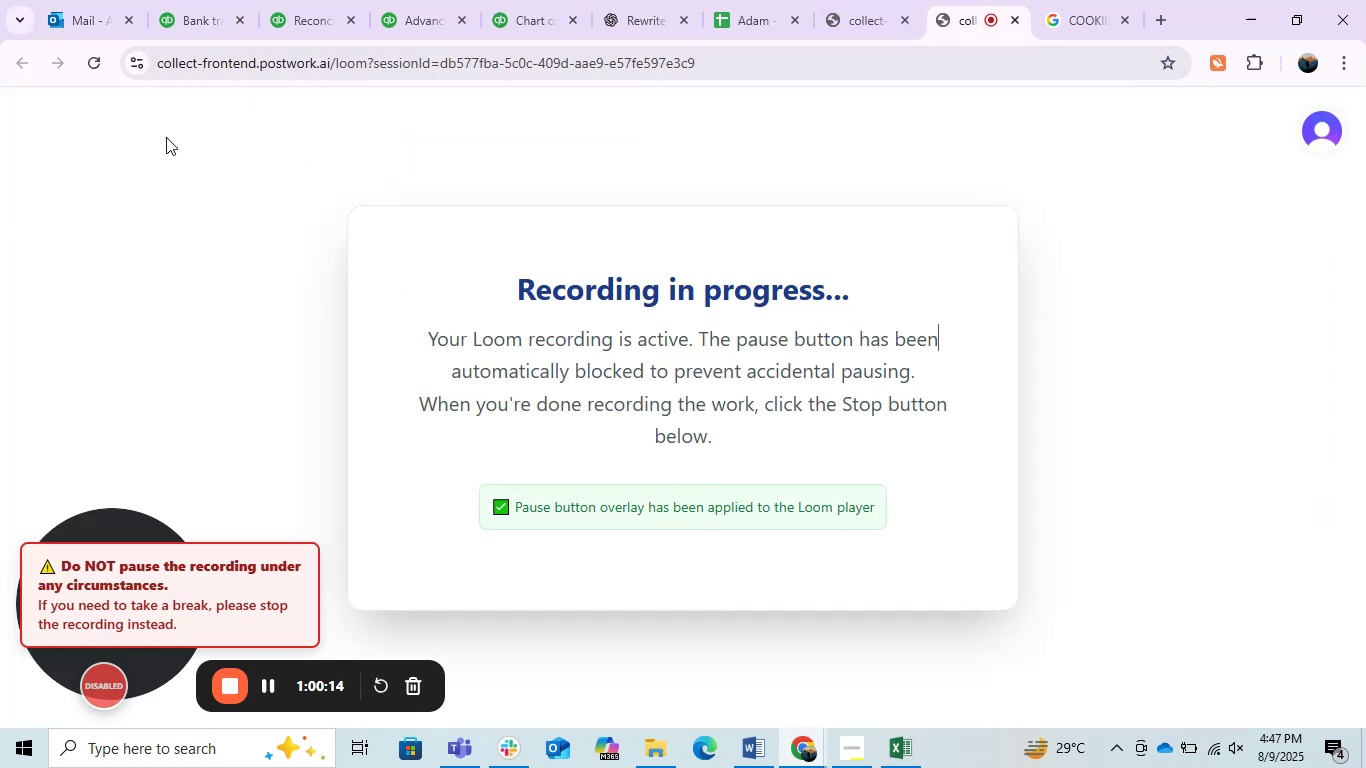 
left_click([205, 10])
 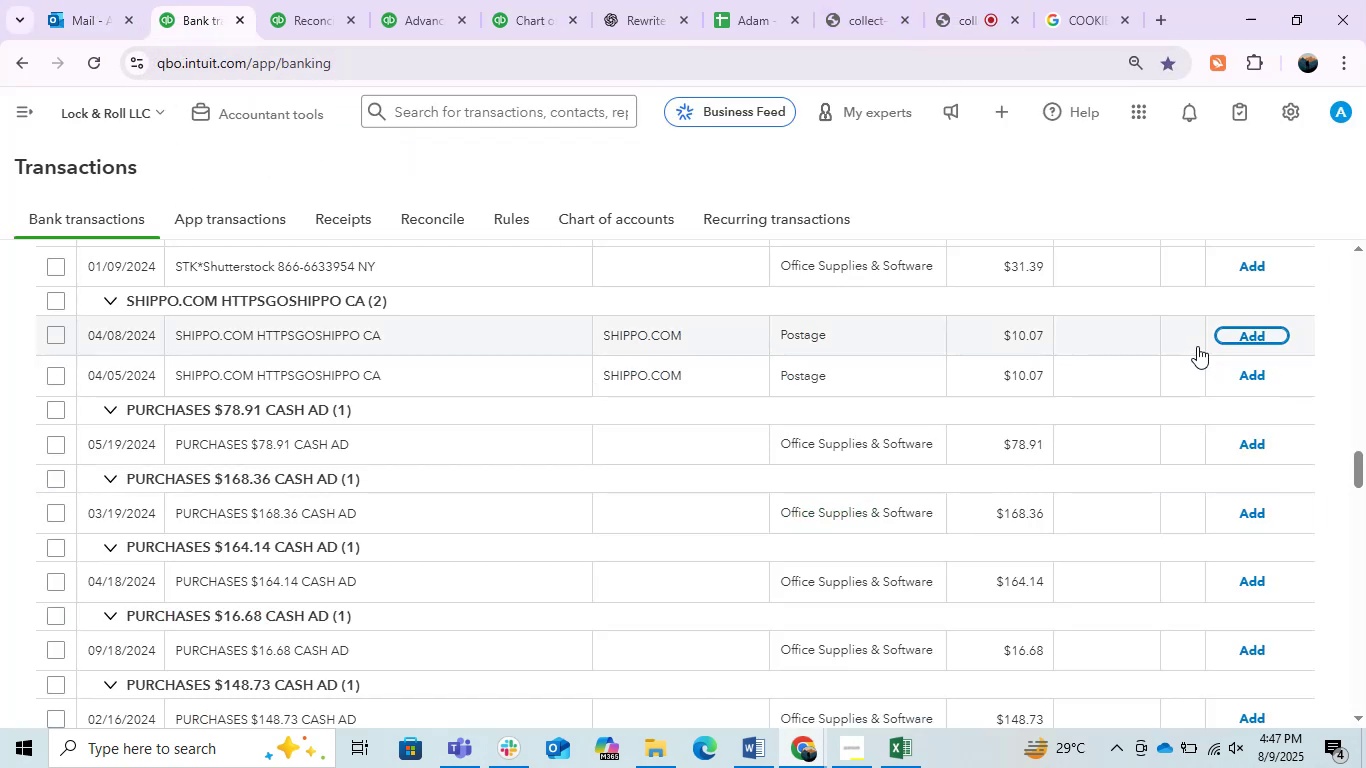 
left_click([1222, 340])
 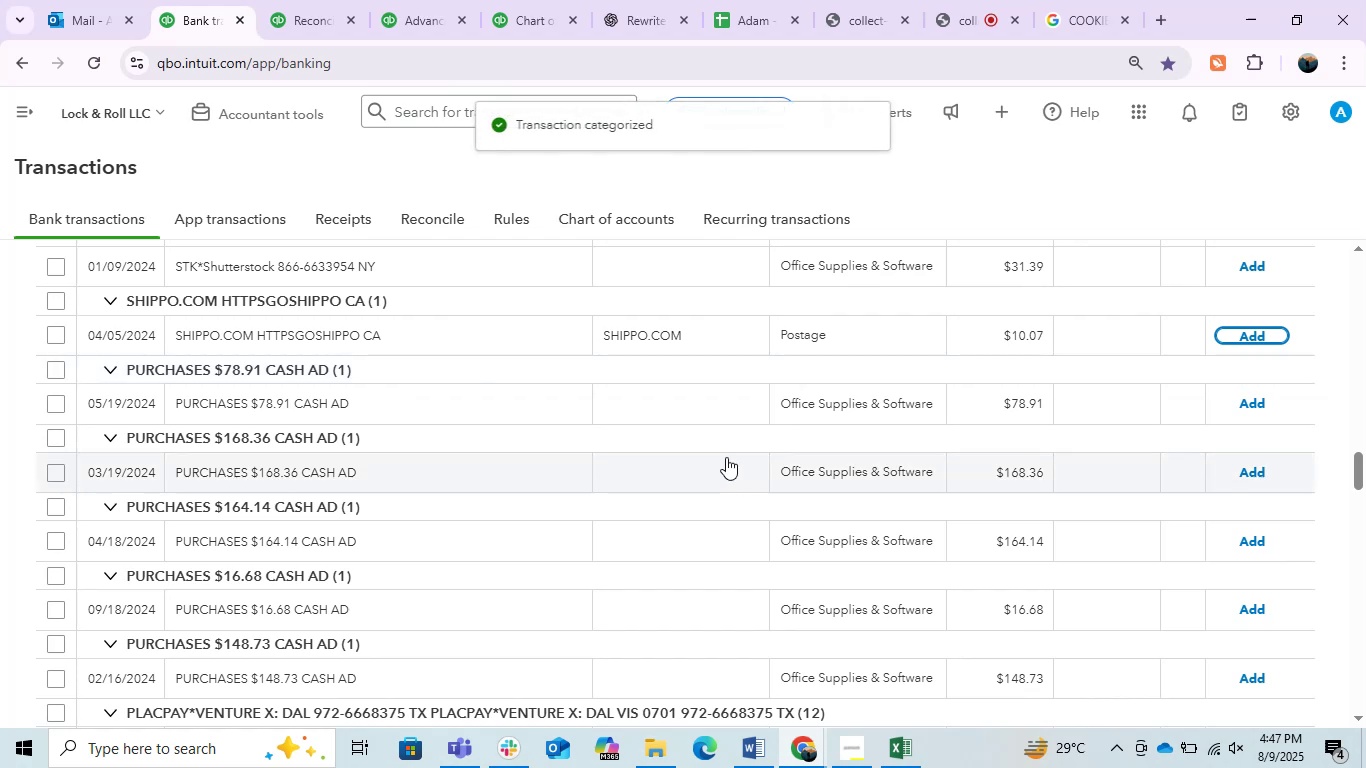 
left_click([1274, 332])
 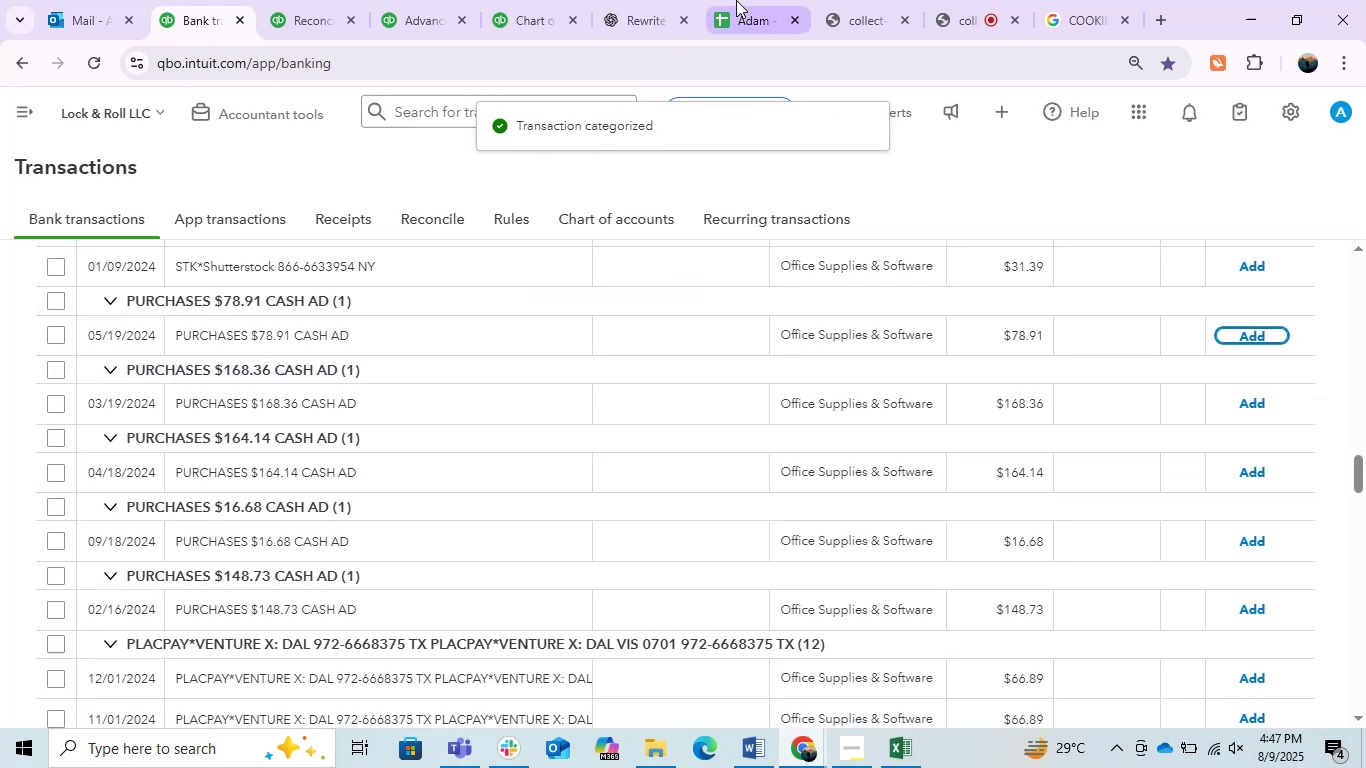 